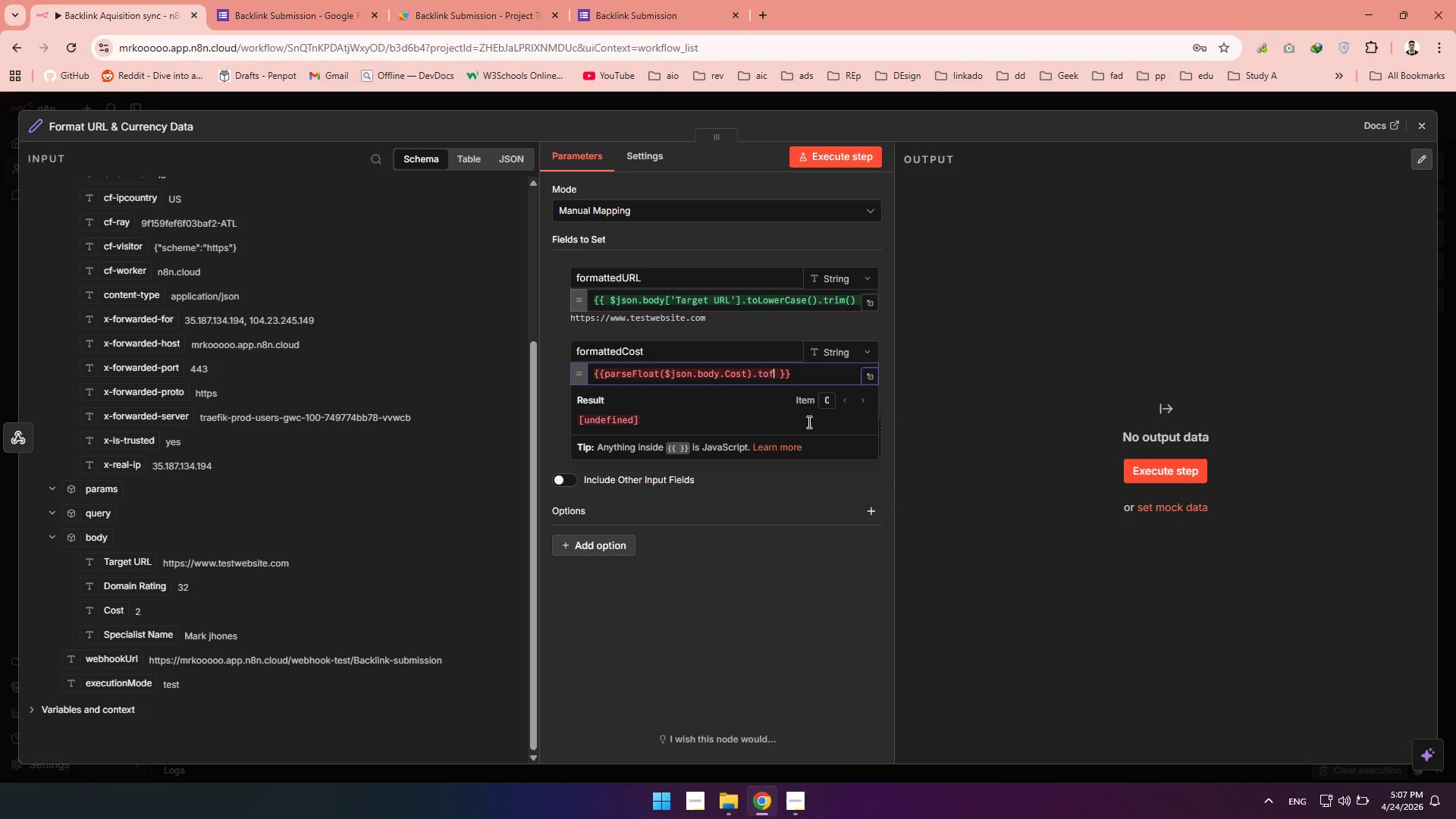 
key(ArrowLeft)
 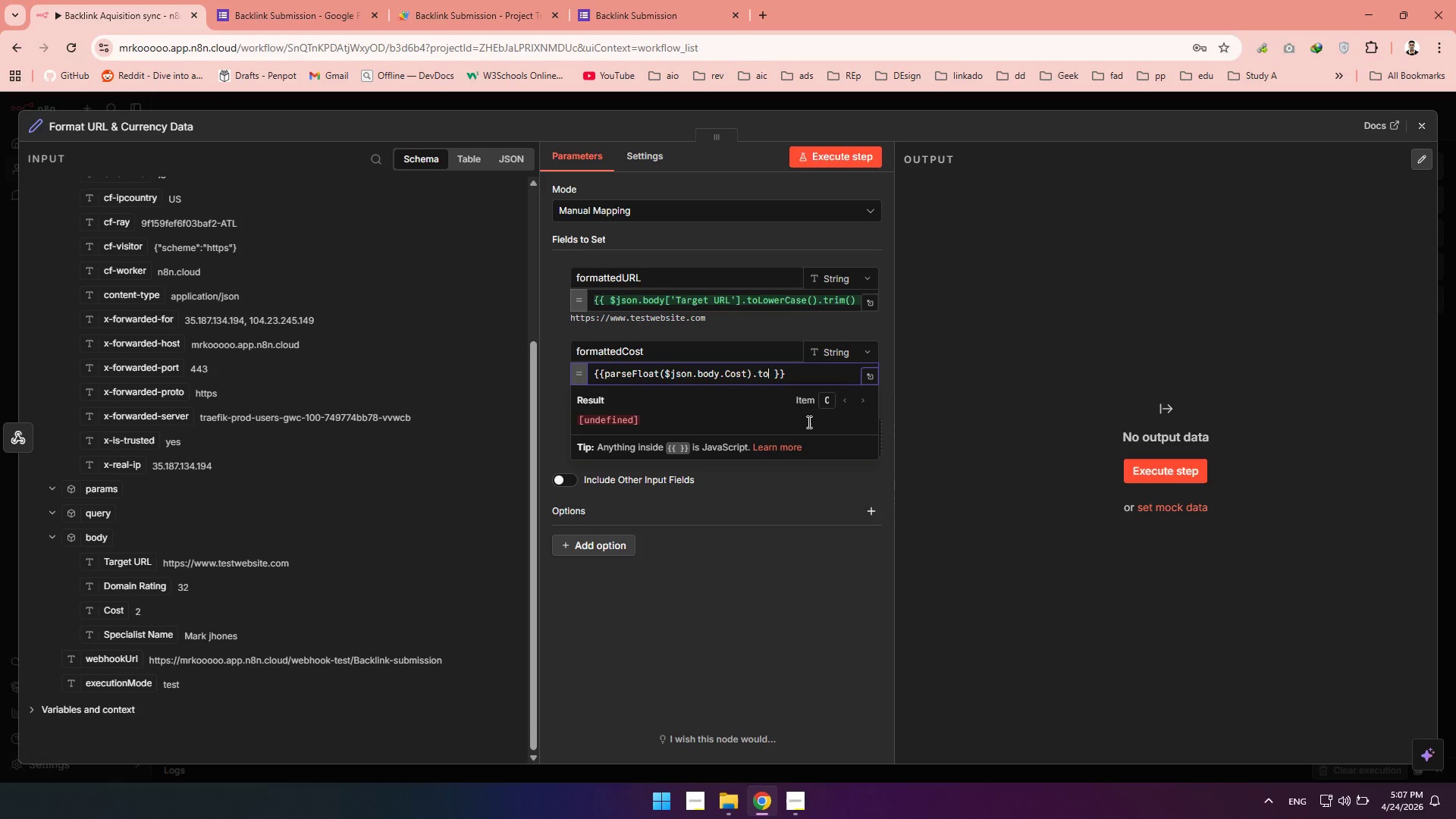 
key(Backspace)
 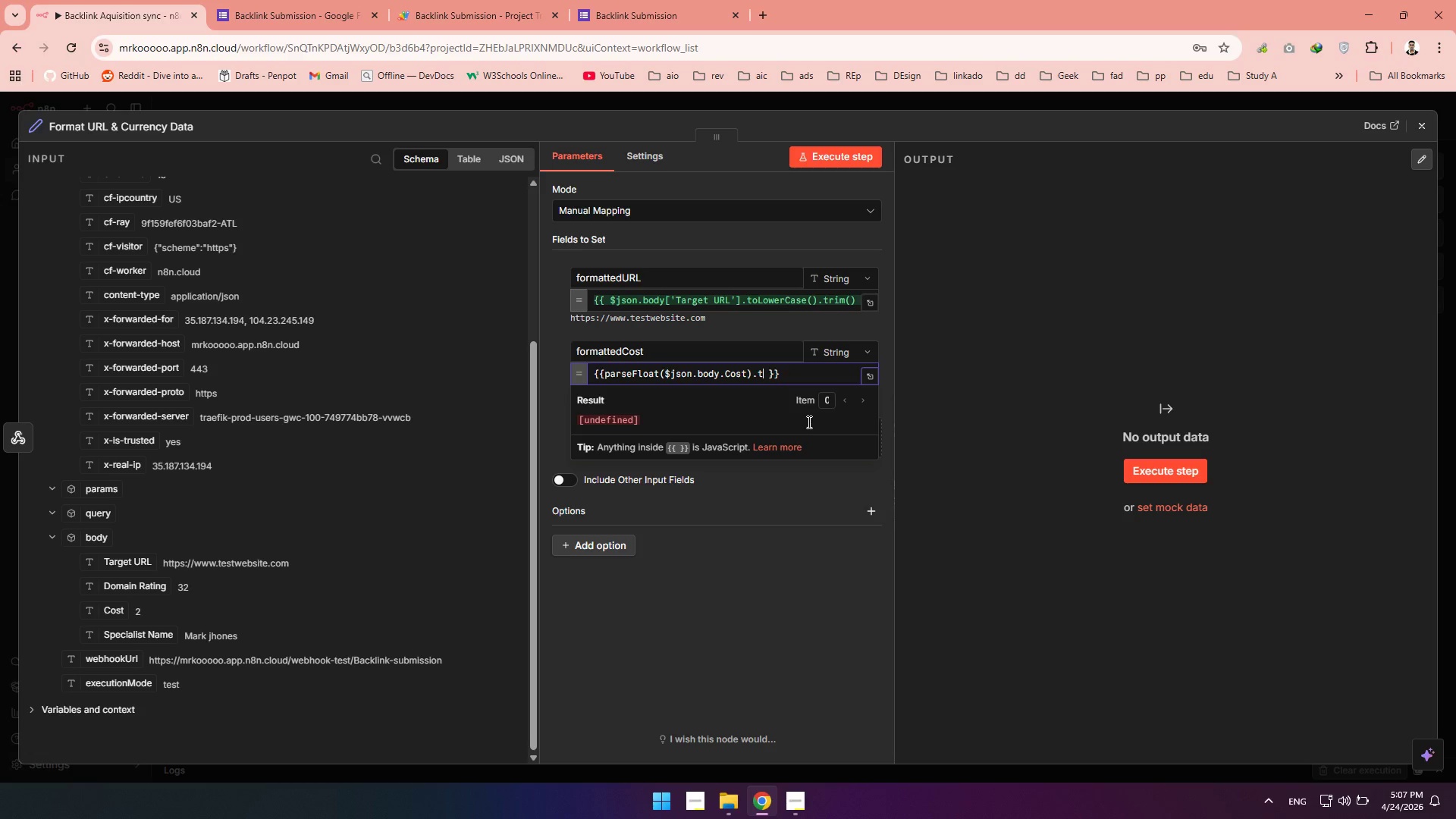 
key(Backspace)
 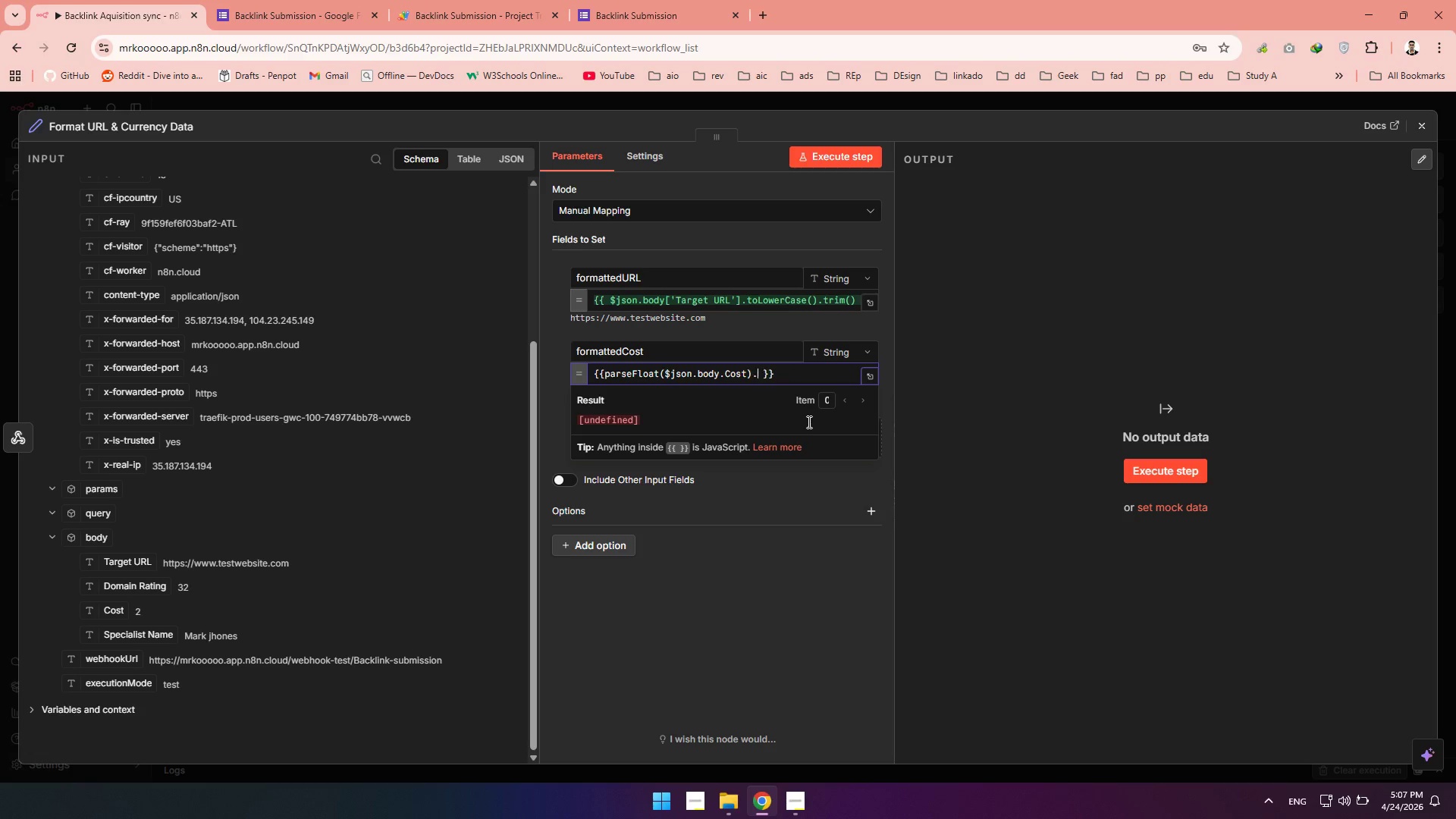 
key(Backspace)
 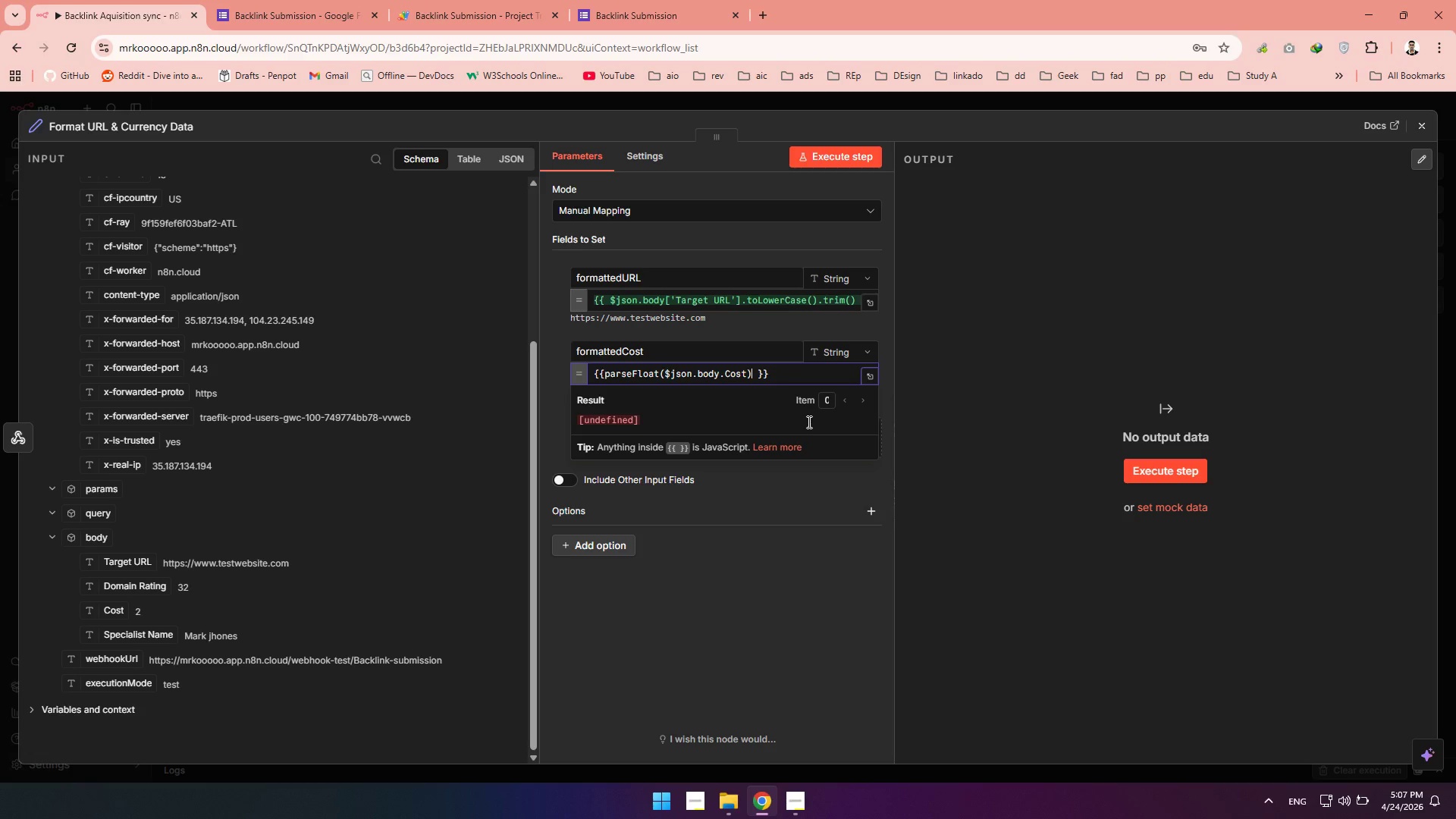 
key(Backspace)
 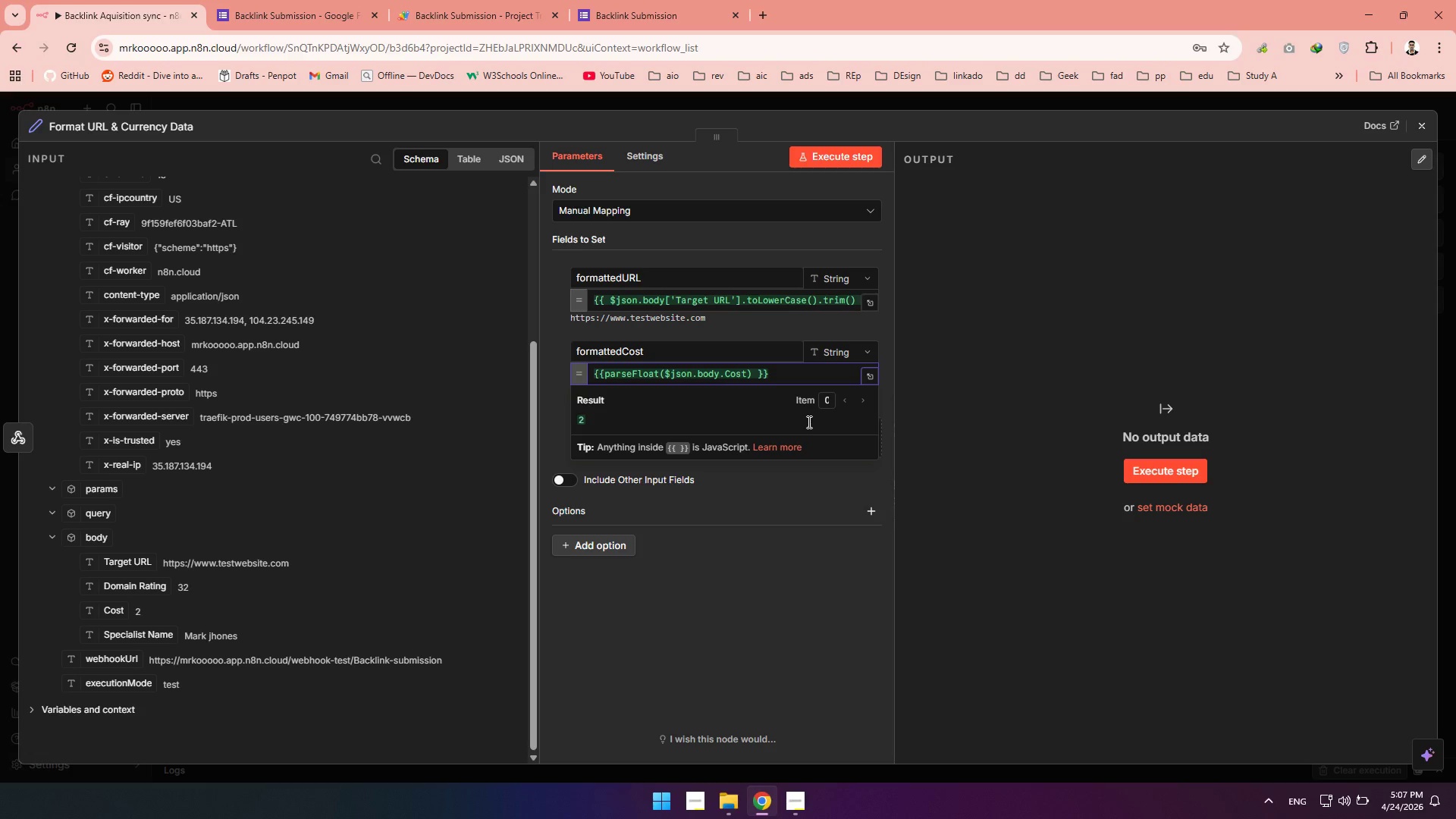 
wait(17.41)
 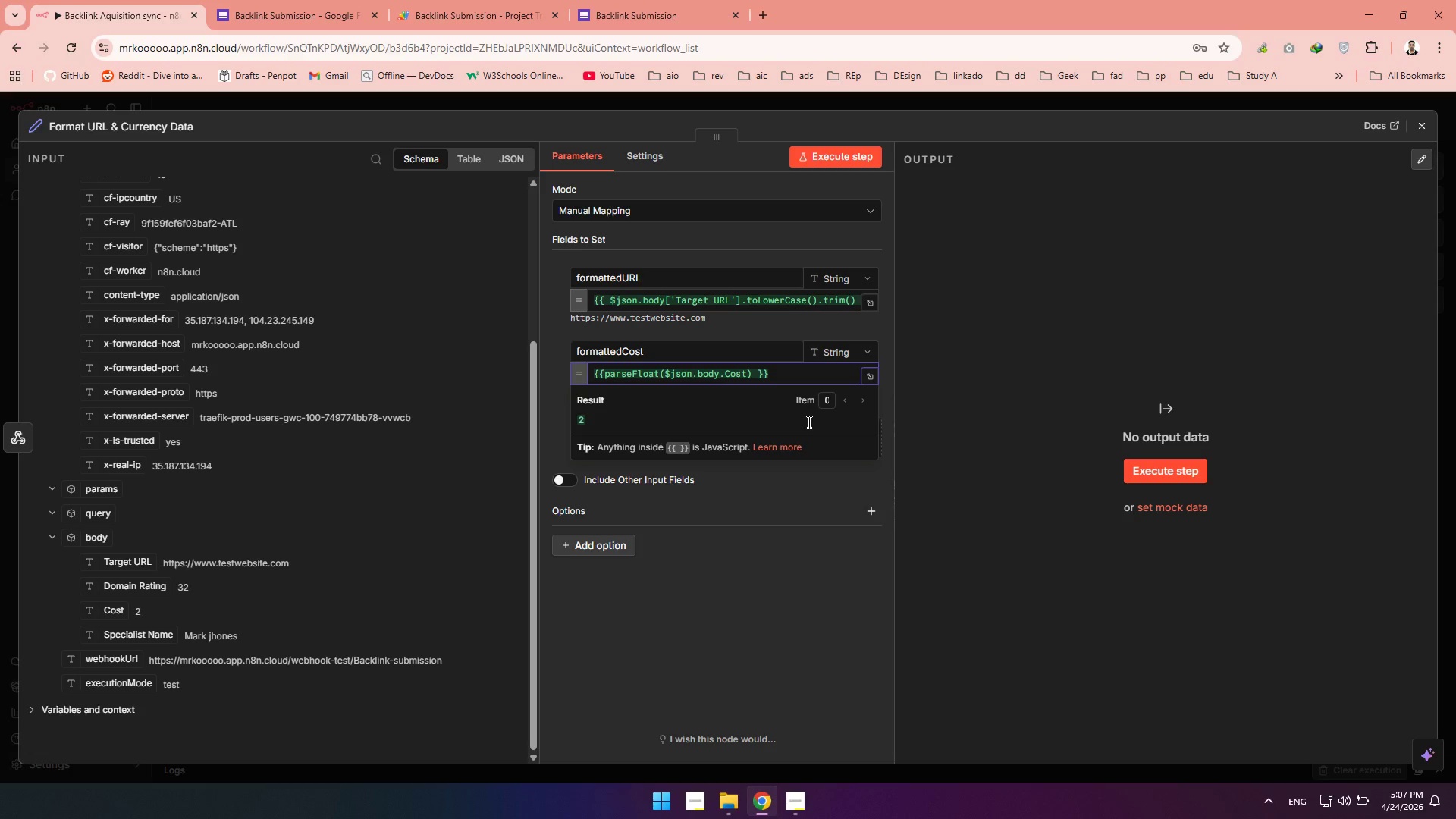 
left_click([791, 620])
 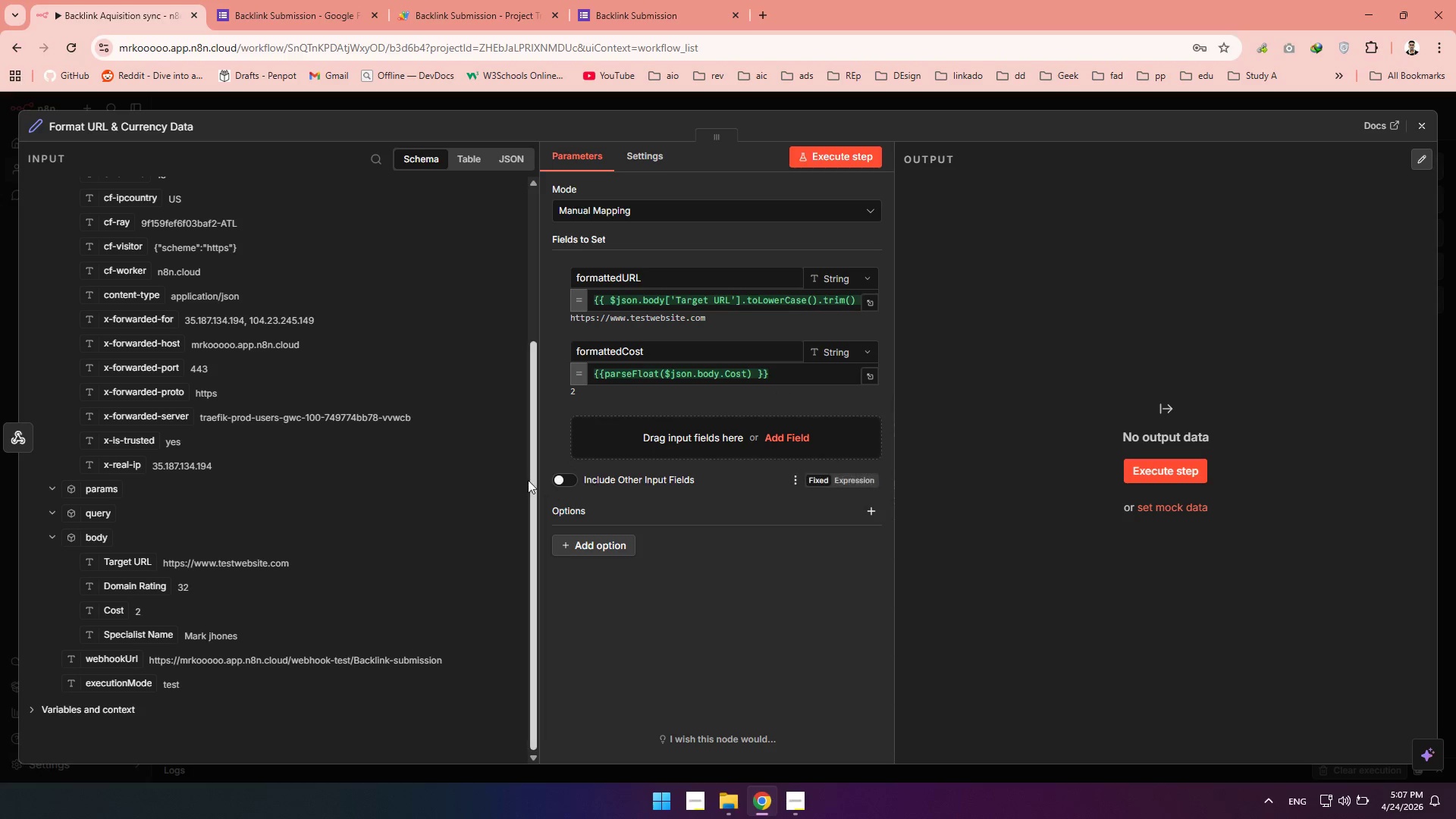 
left_click([570, 482])
 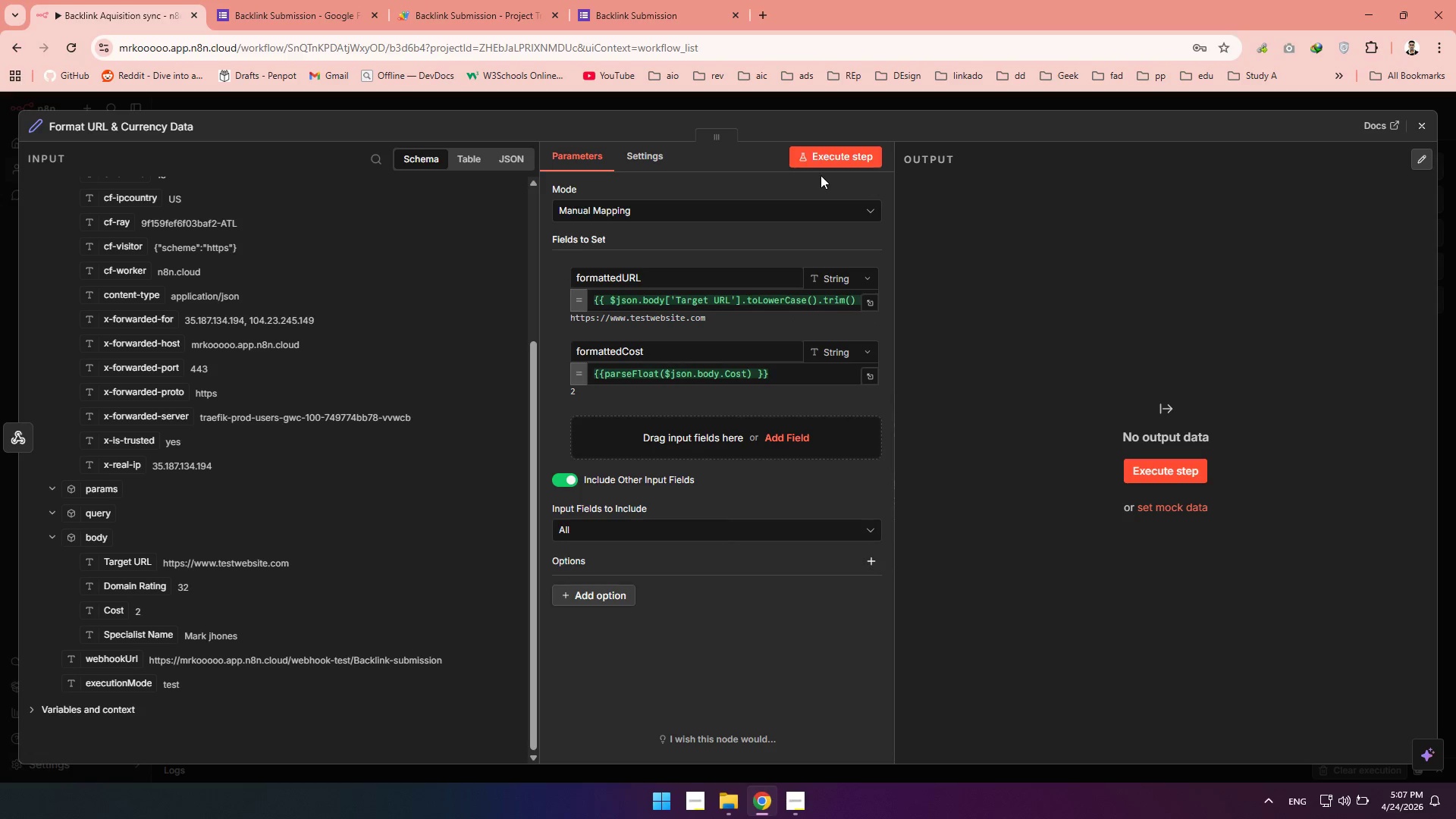 
left_click([829, 165])
 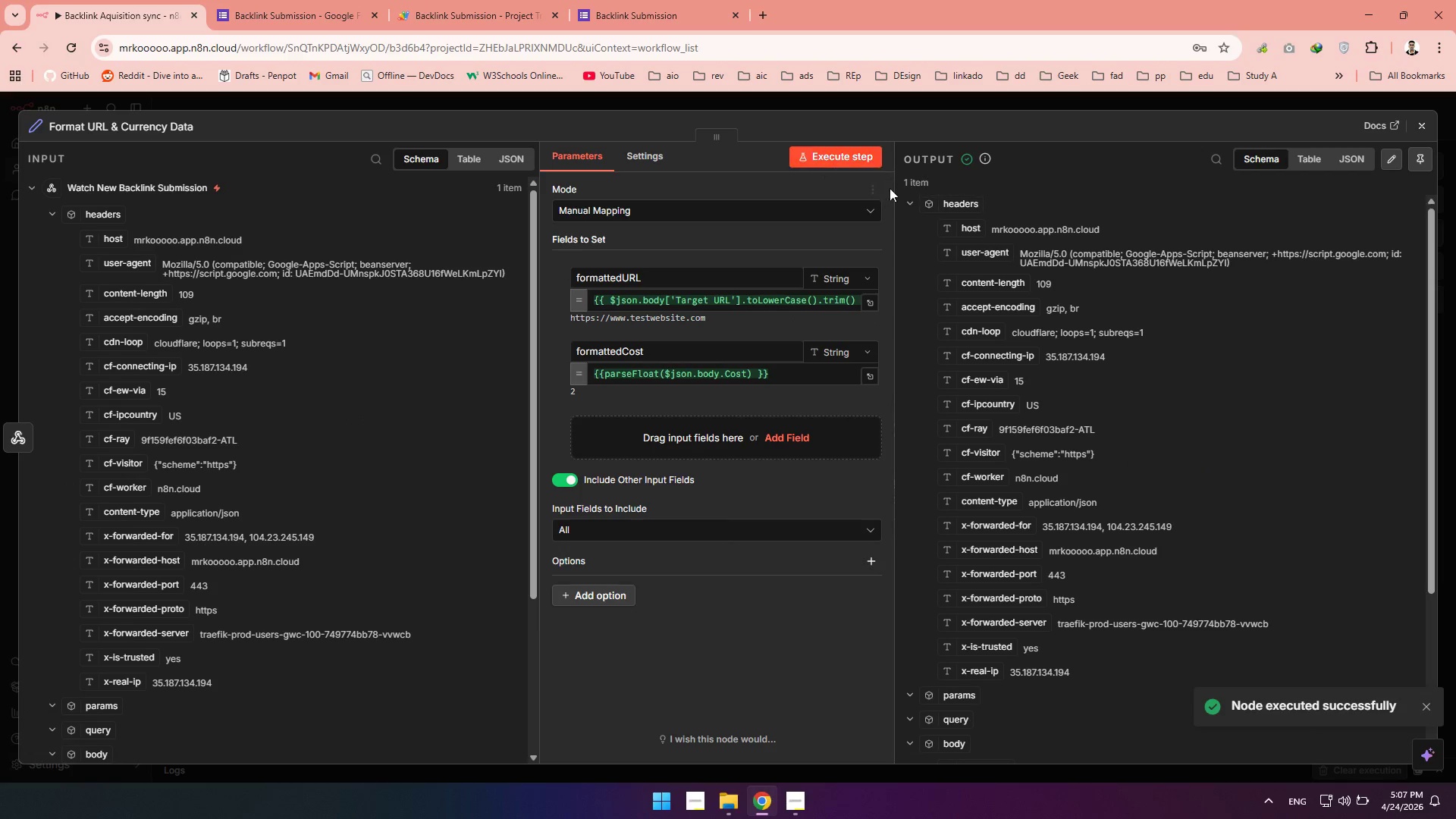 
left_click([909, 202])
 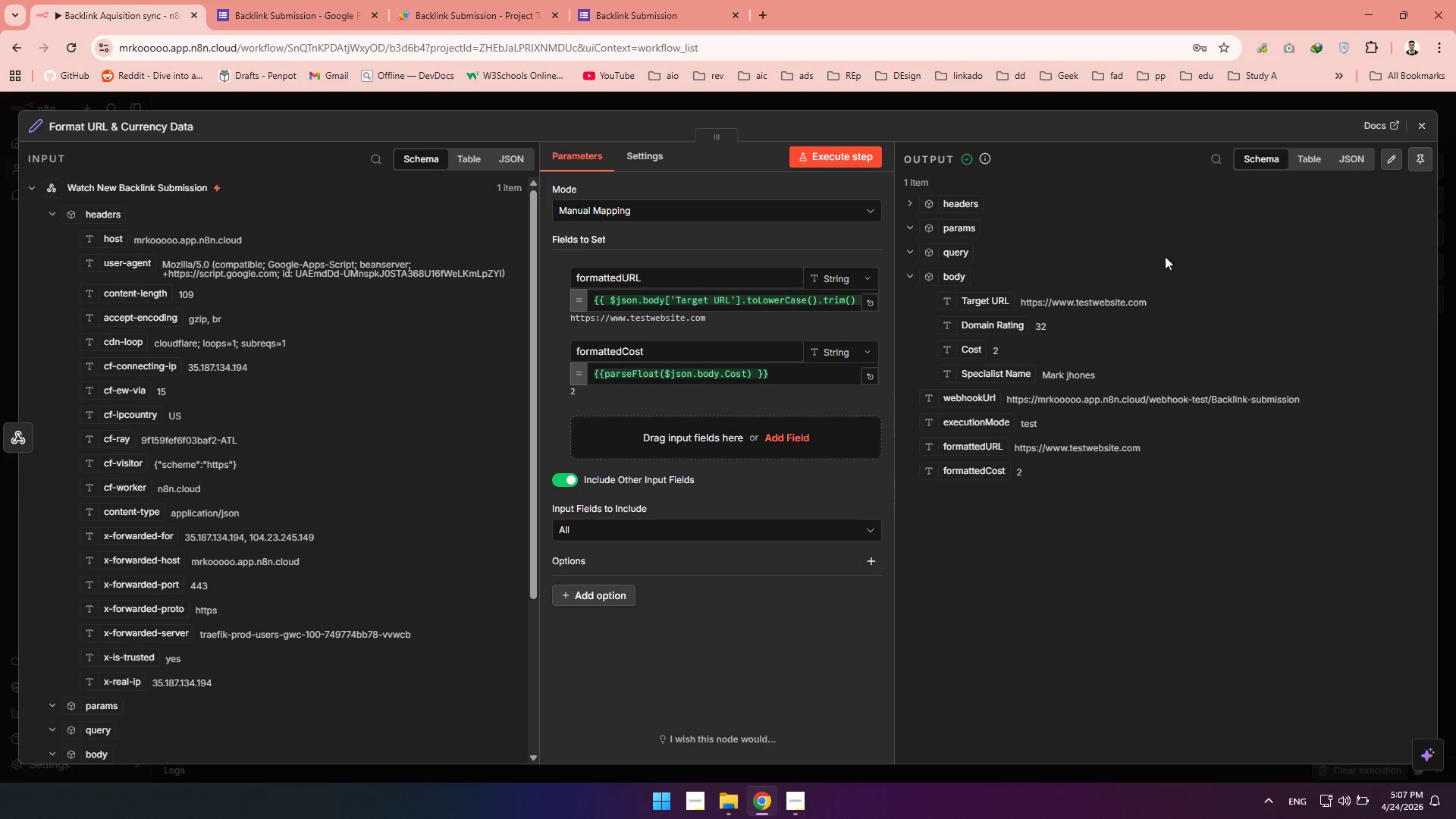 
wait(11.41)
 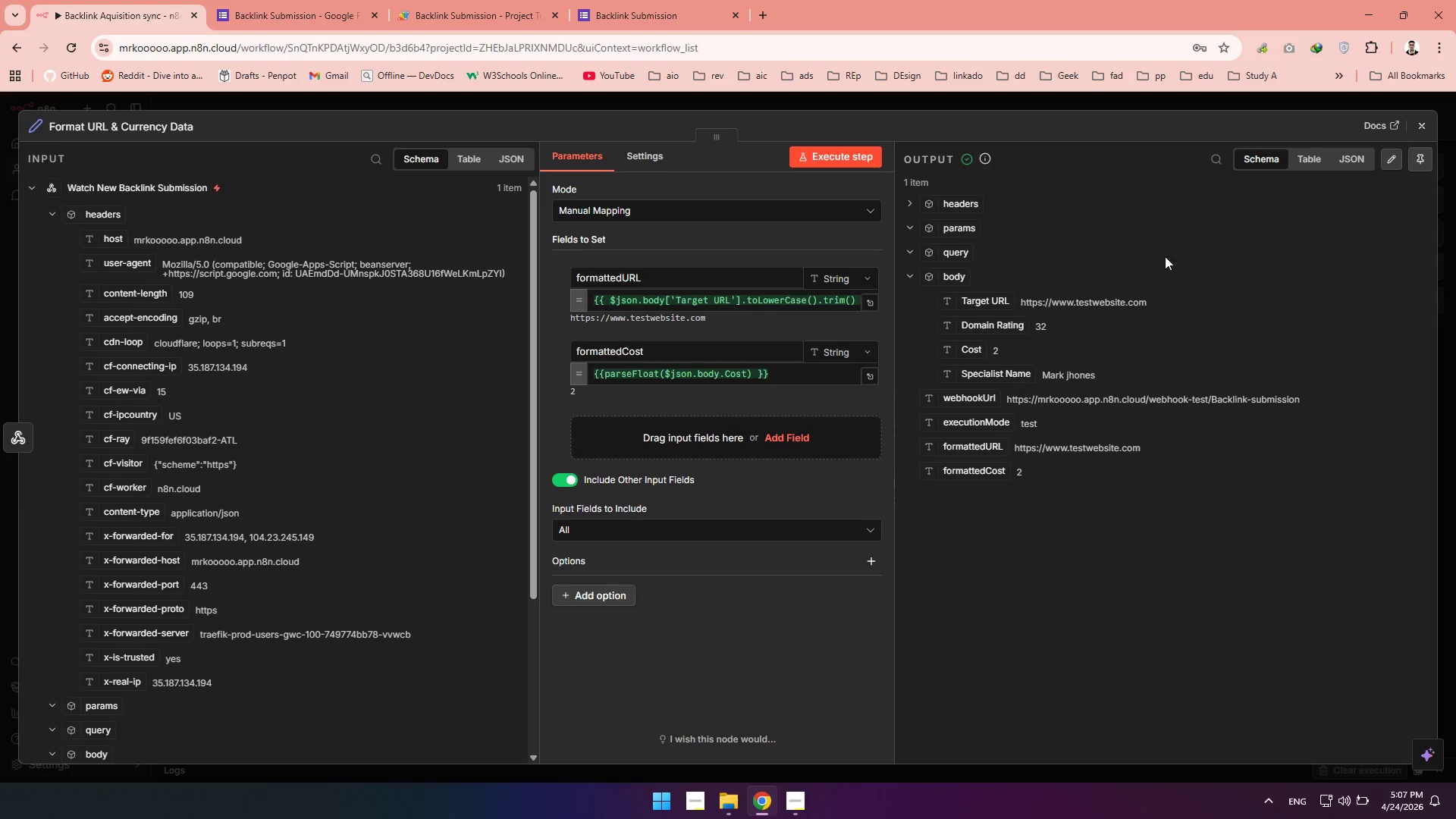 
left_click([1035, 490])
 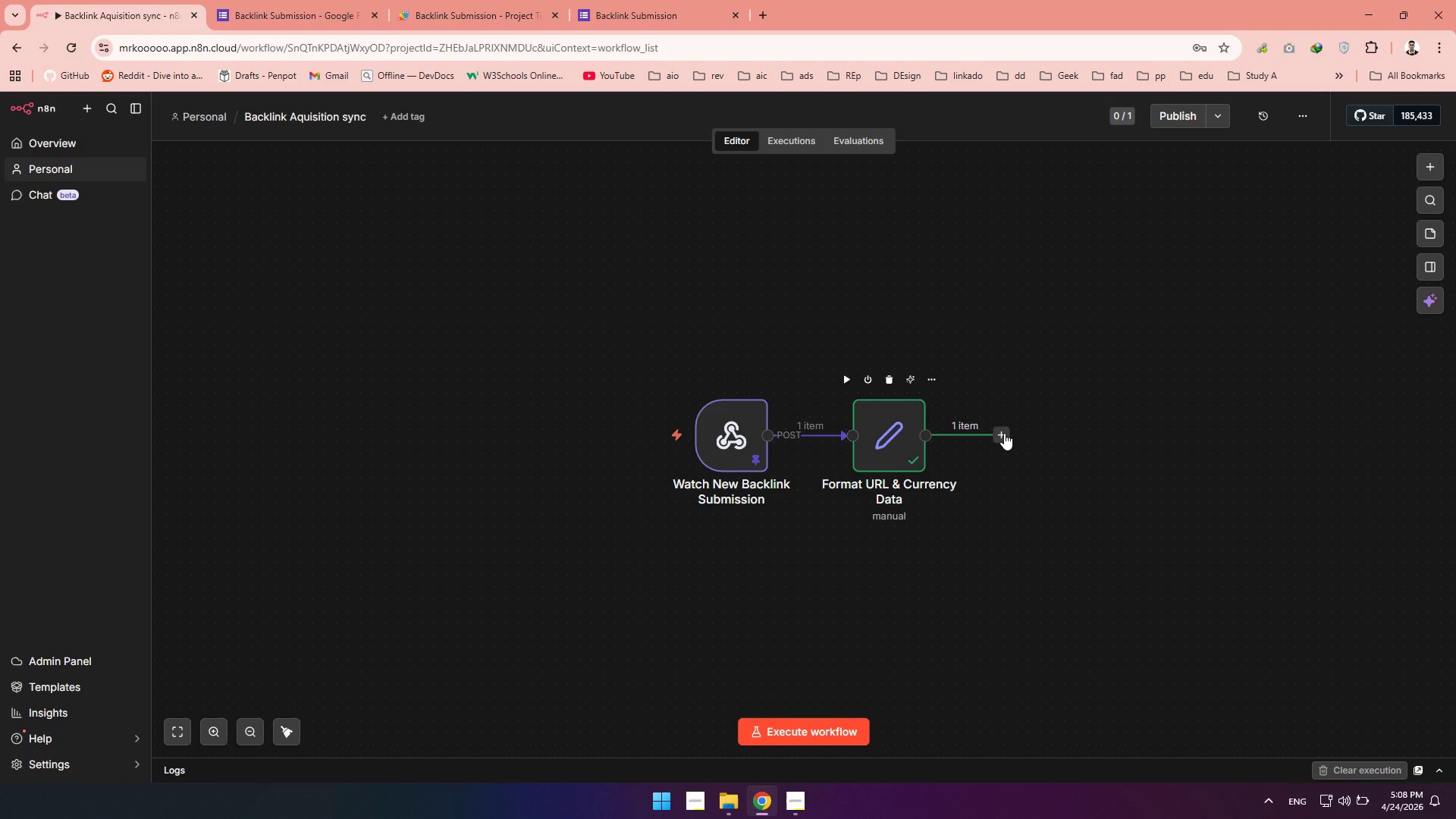 
wait(21.36)
 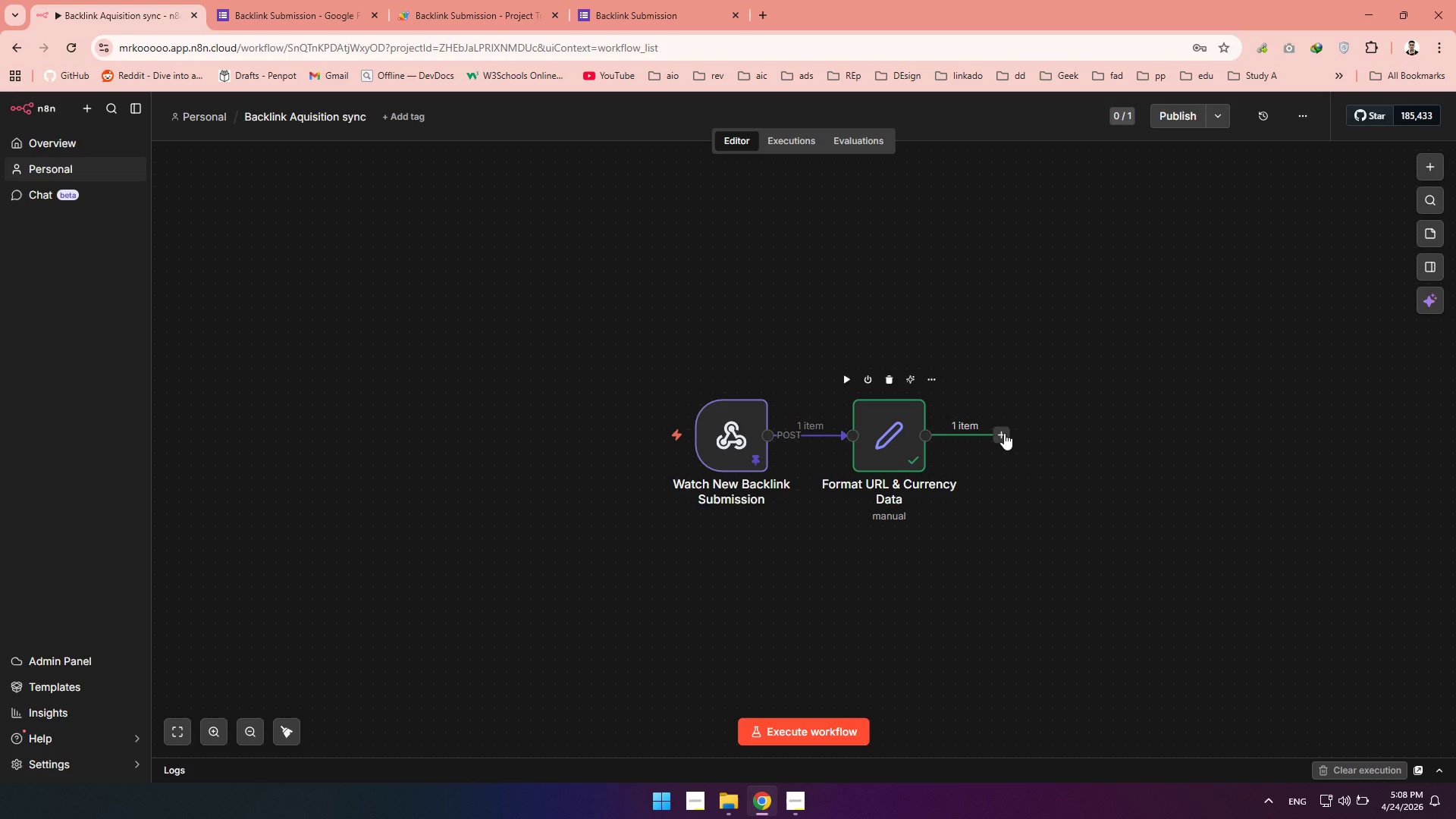 
left_click([1004, 433])
 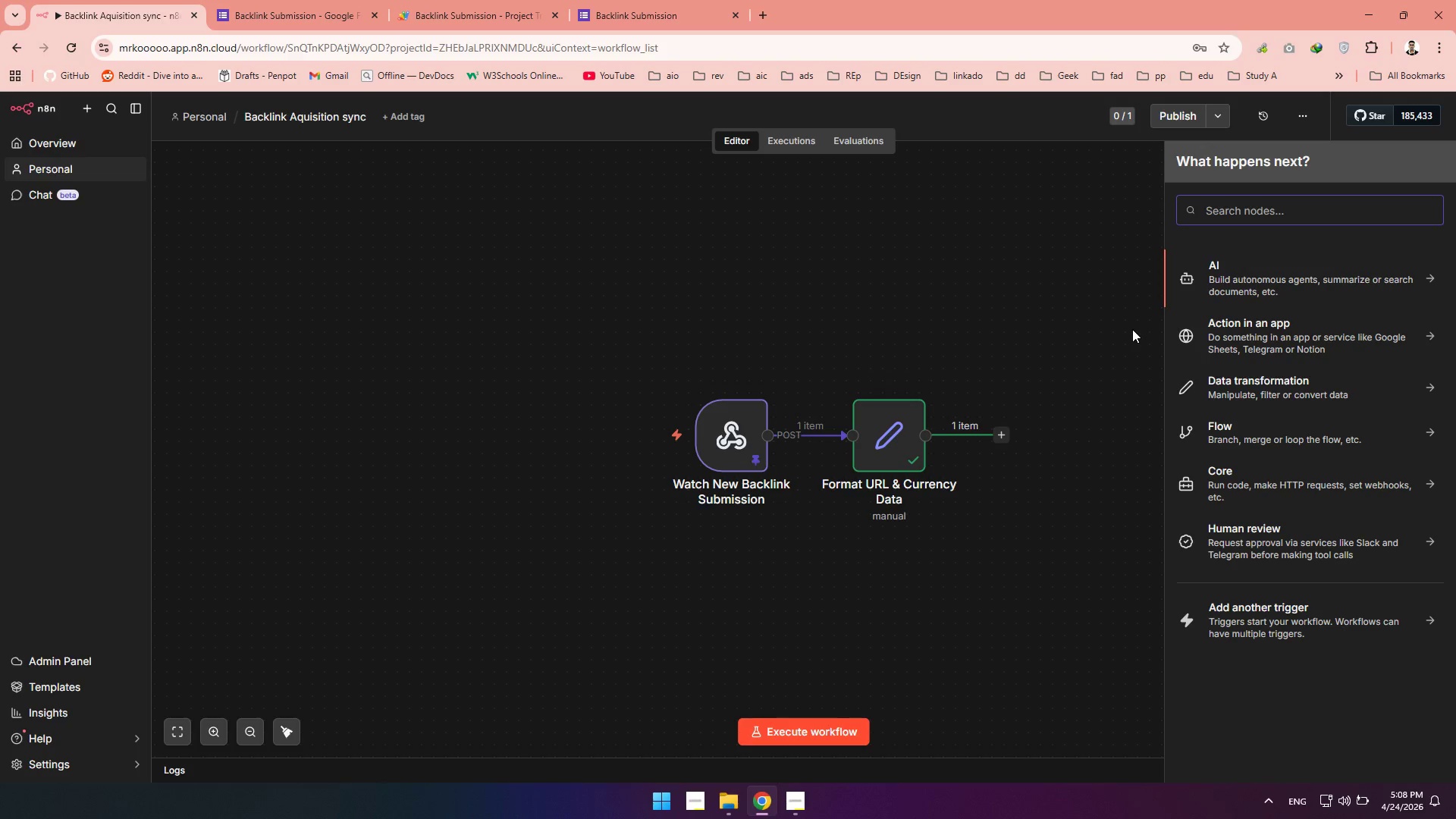 
type(airtable)
 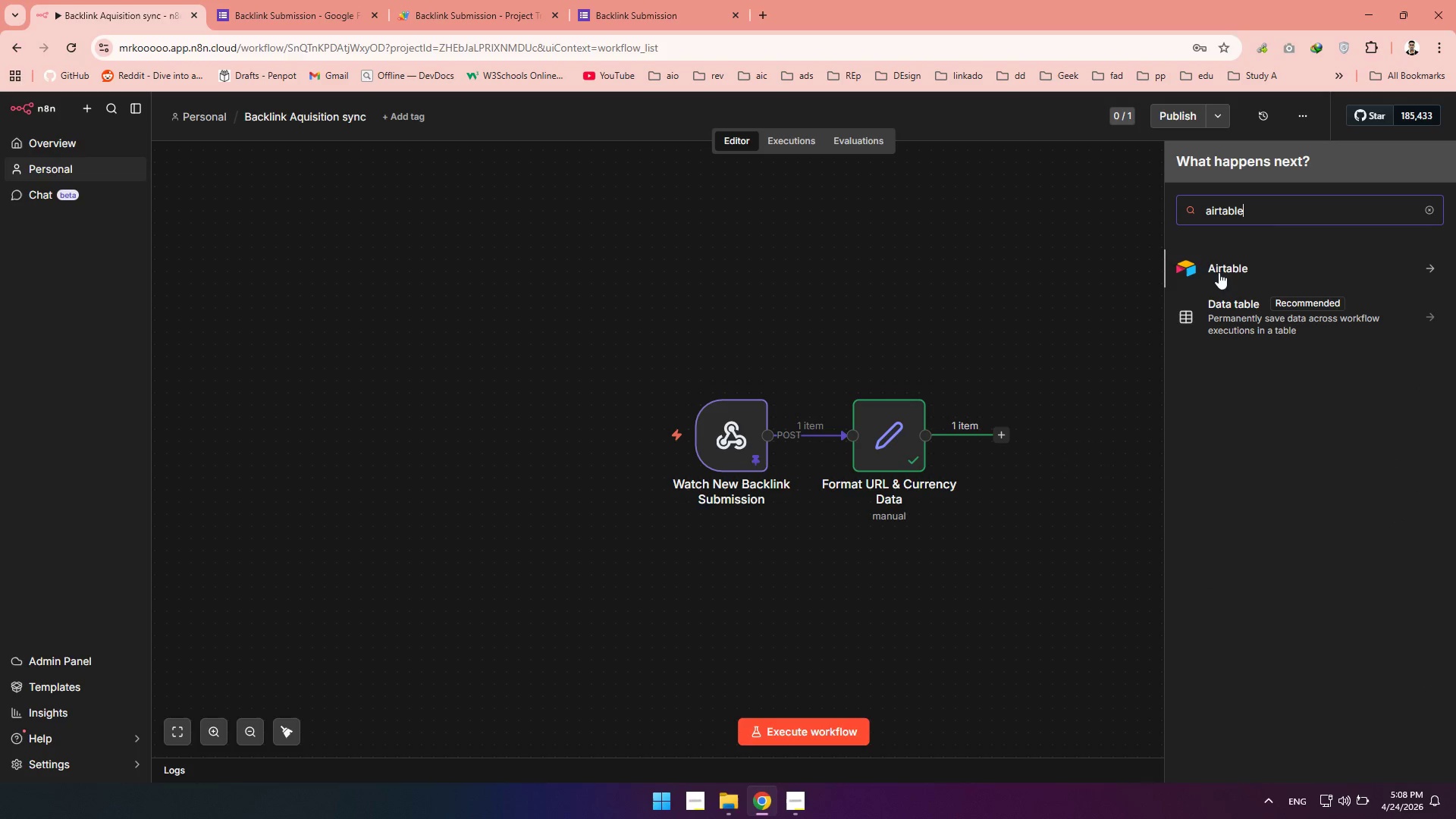 
left_click([1214, 275])
 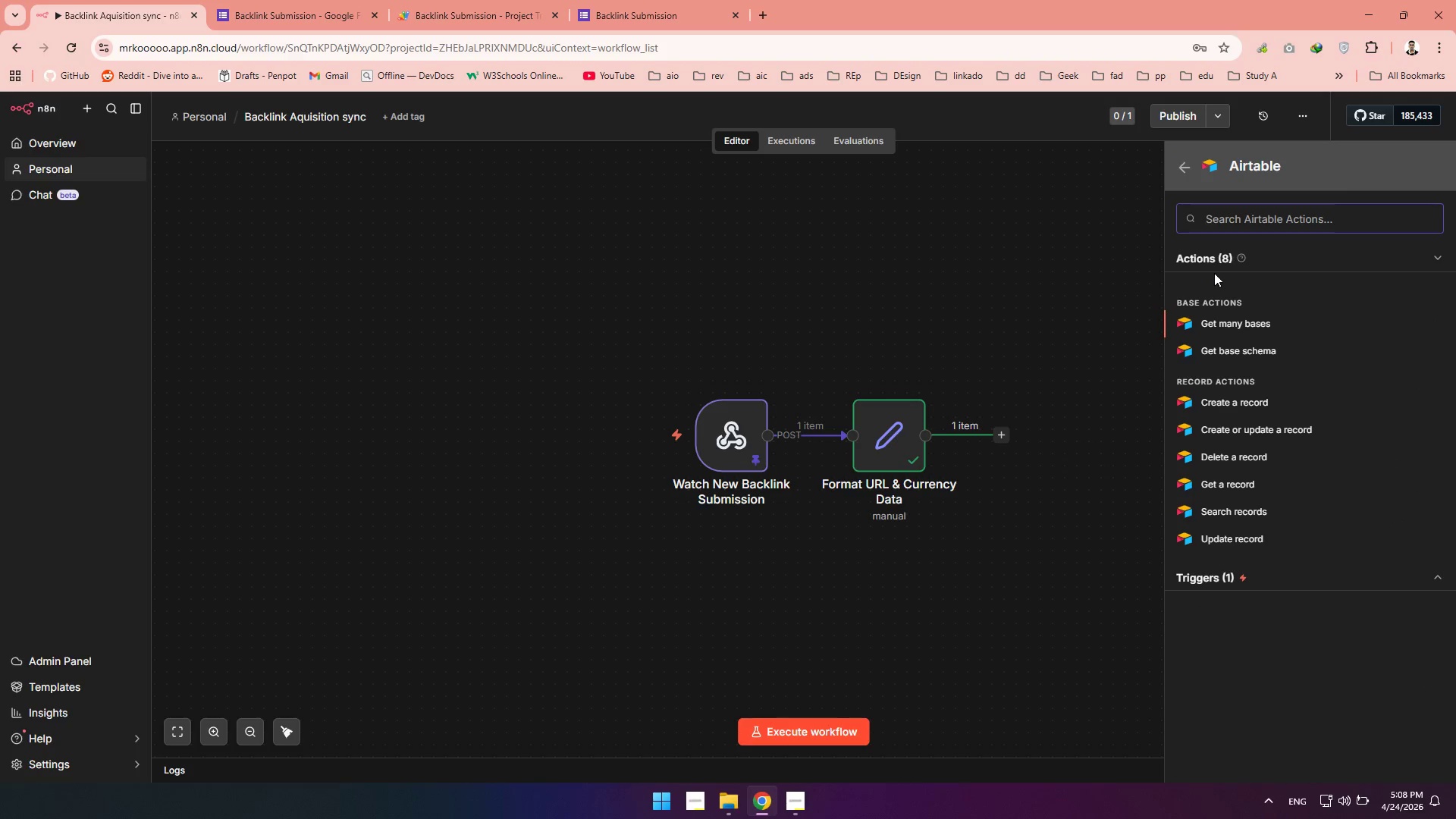 
wait(9.81)
 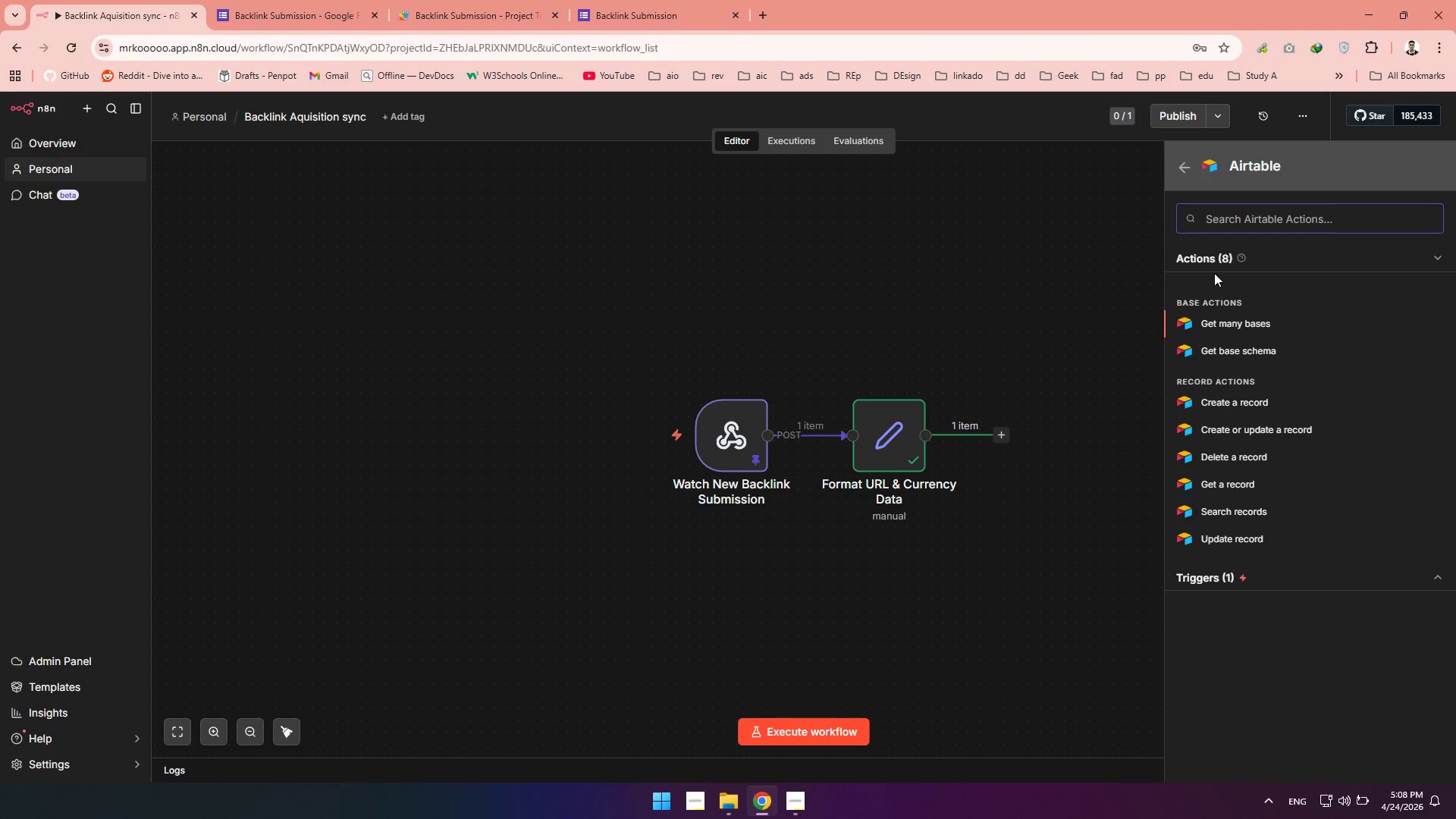 
left_click([1223, 403])
 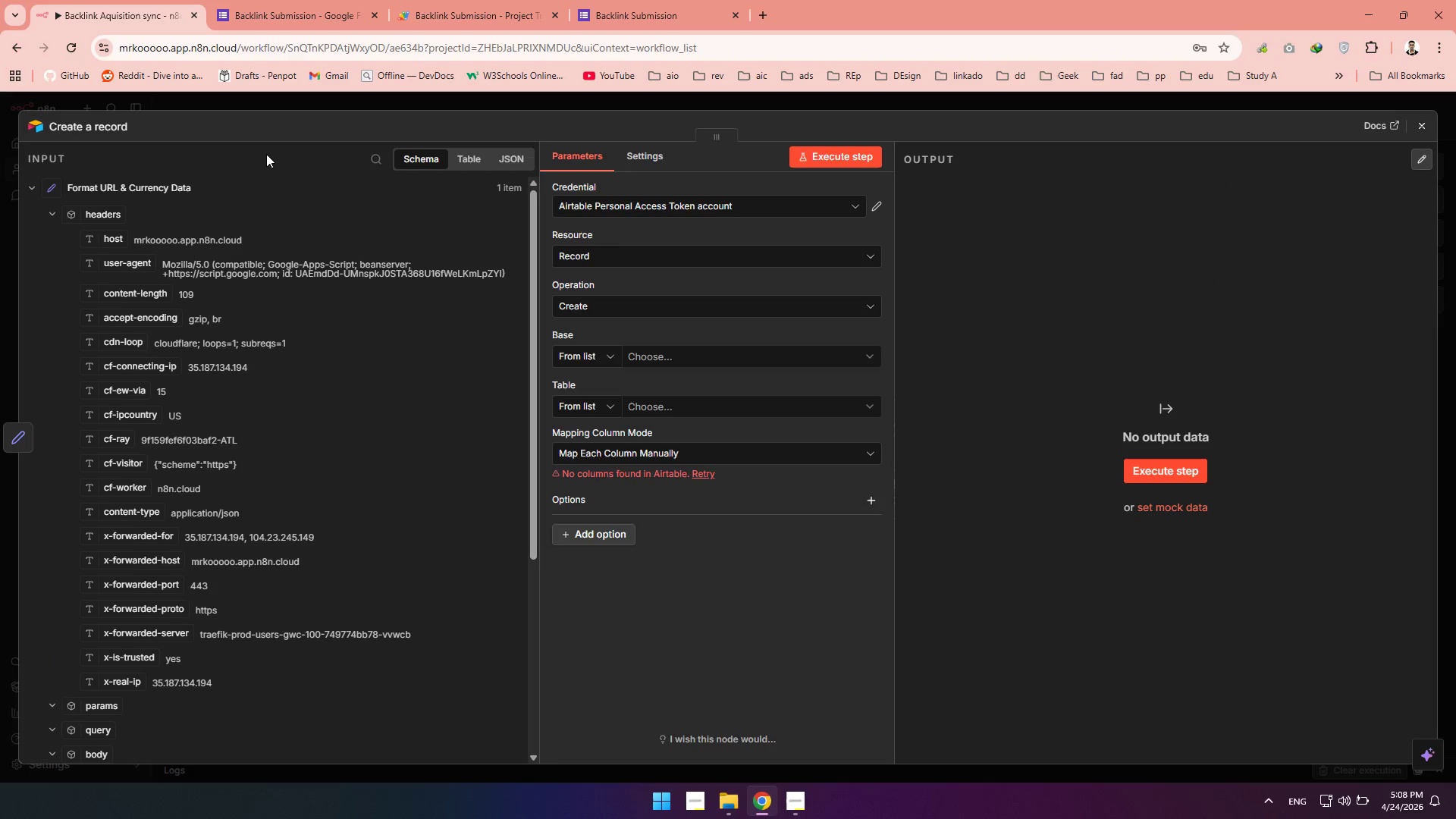 
left_click([93, 119])
 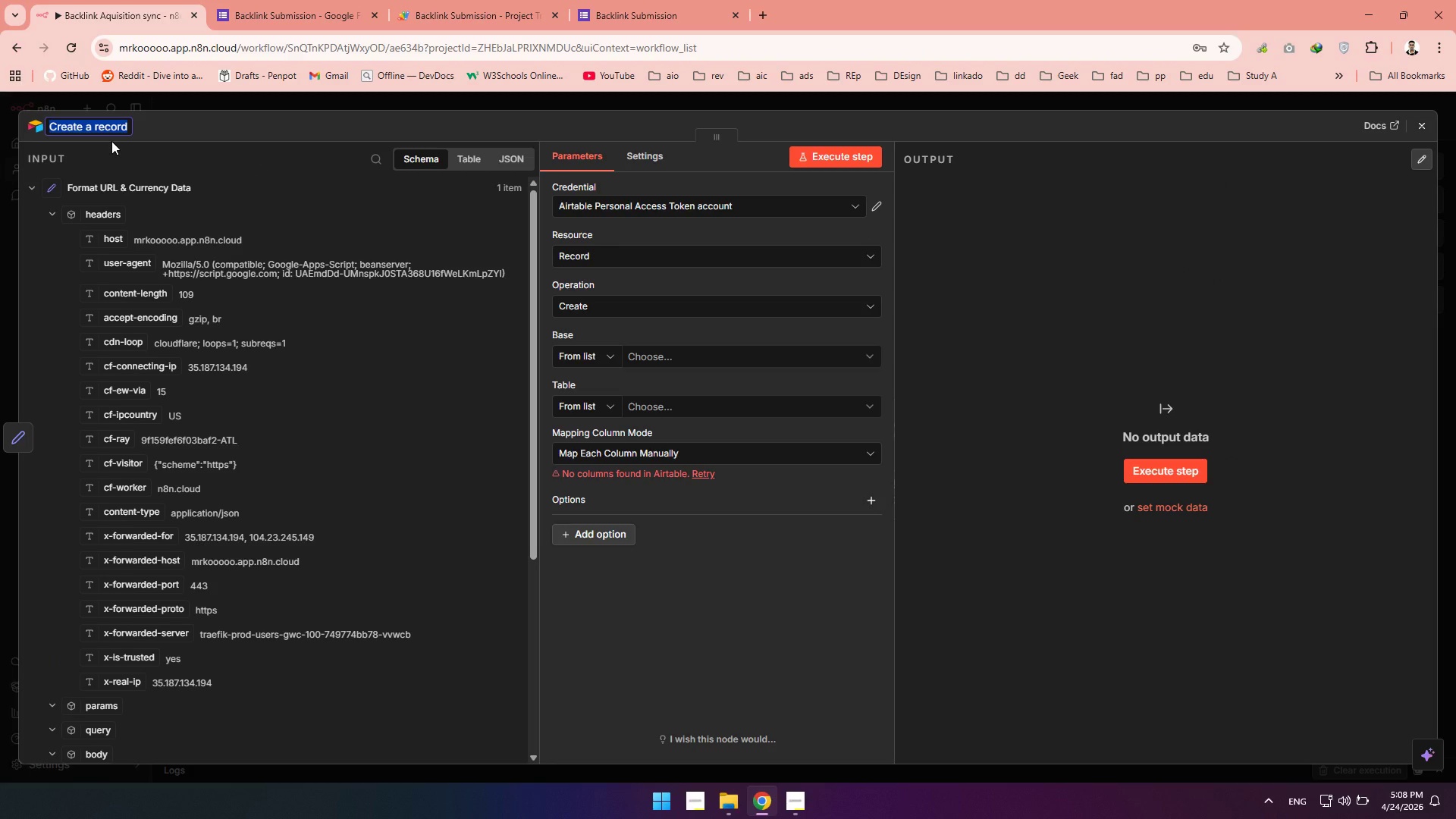 
type(Log Backlink in Master Base)
 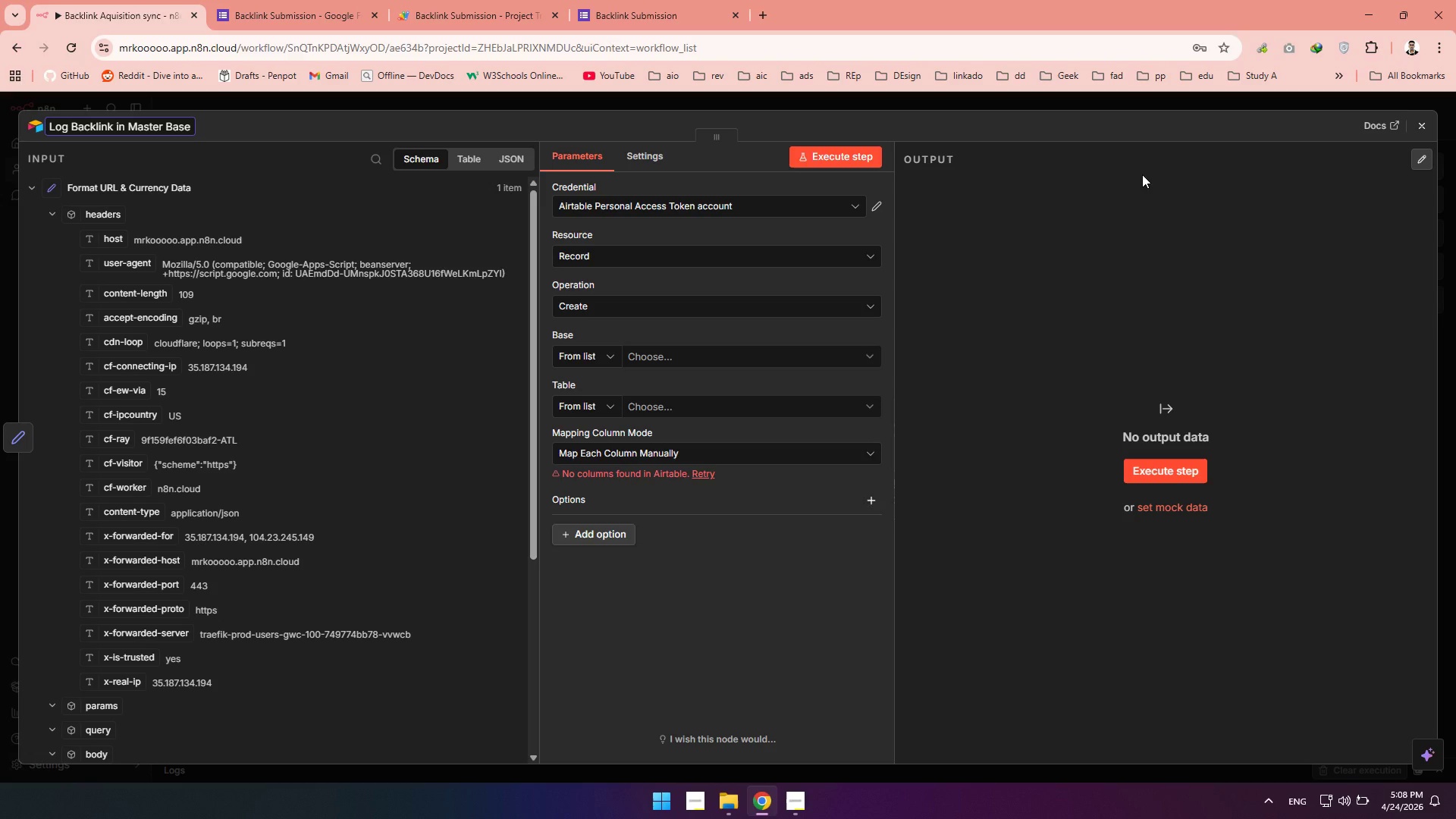 
wait(13.14)
 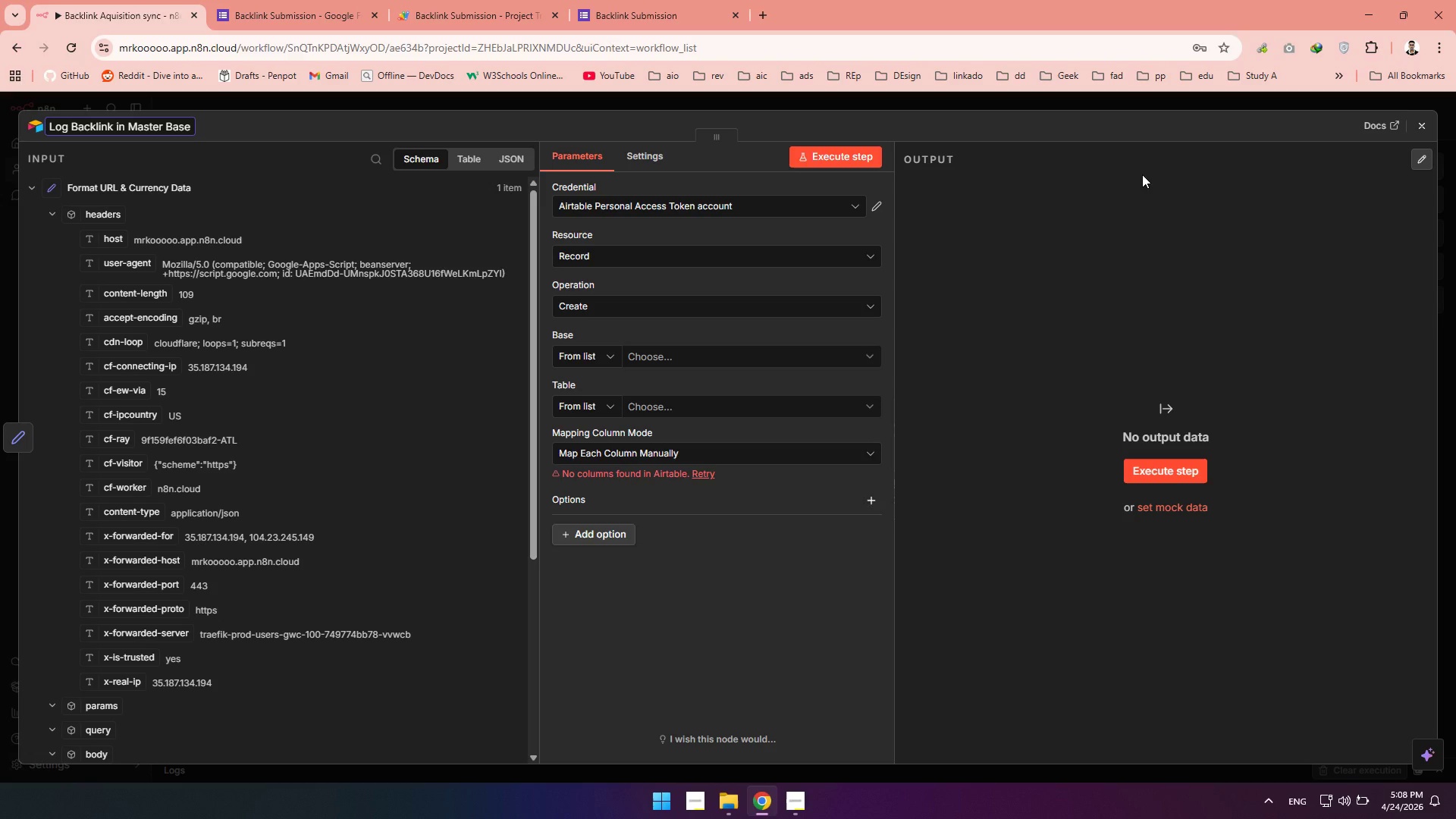 
left_click([1018, 220])
 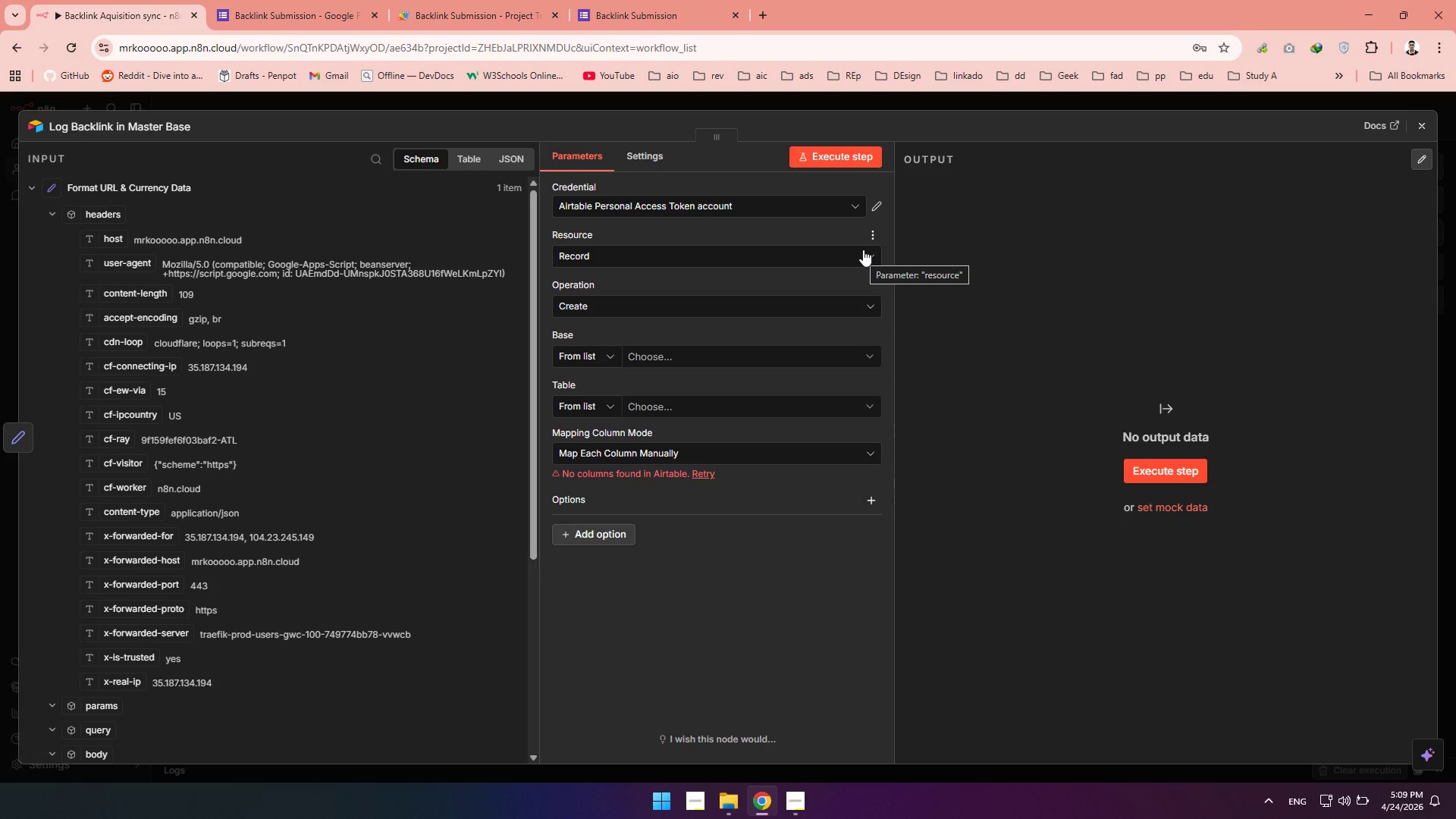 
wait(20.47)
 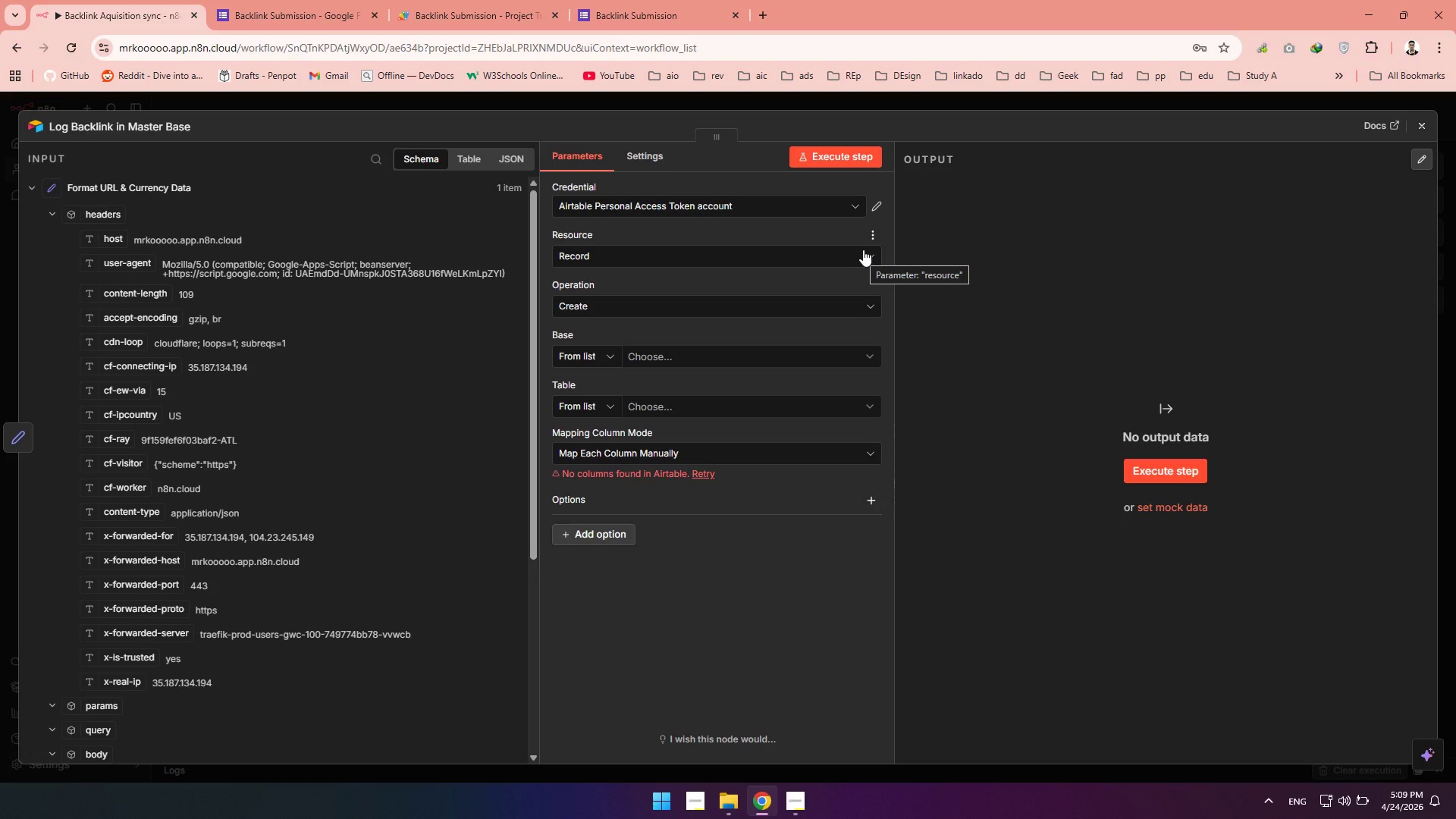 
left_click([775, 14])
 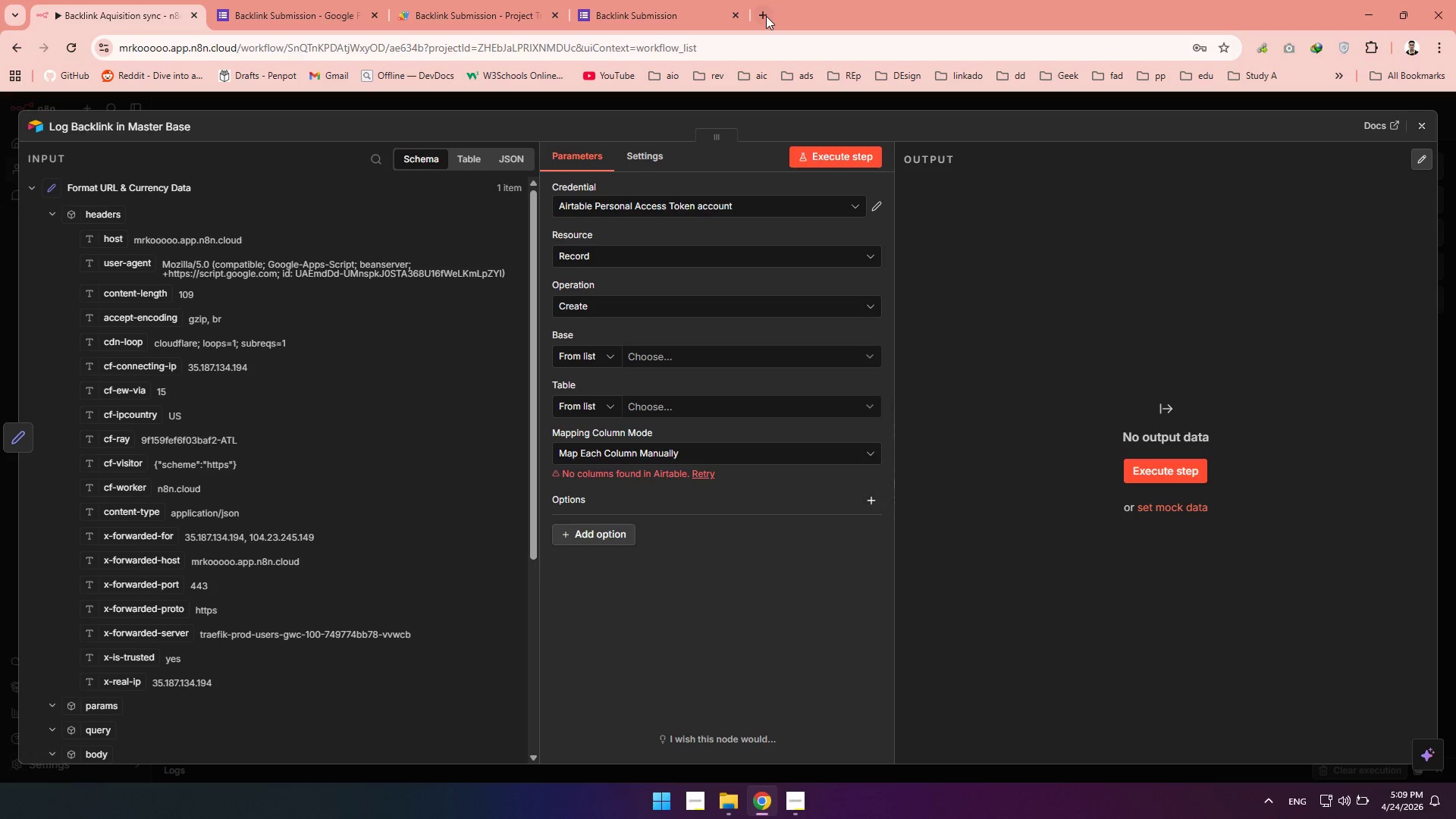 
left_click([765, 16])
 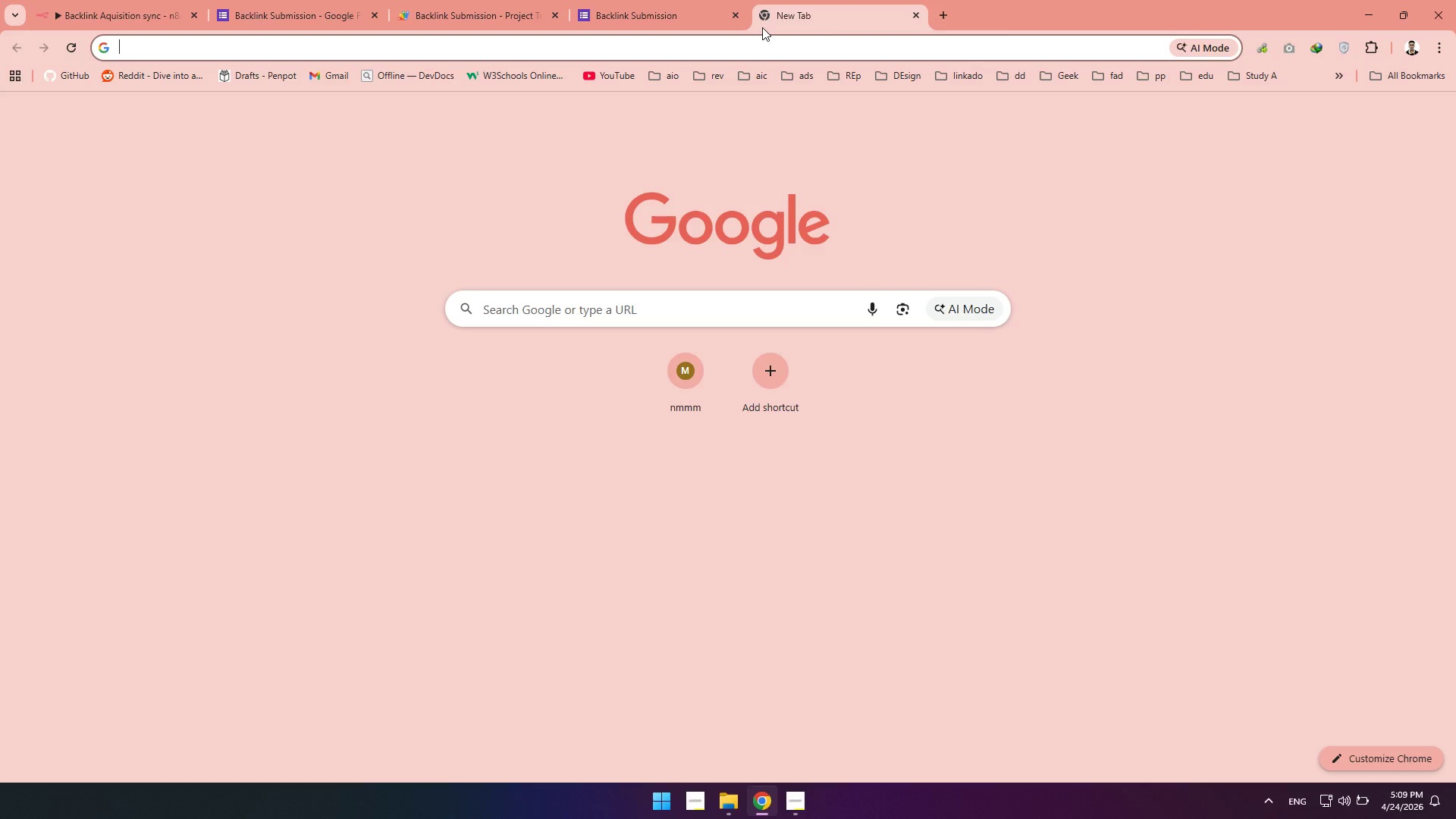 
type(airtable)
 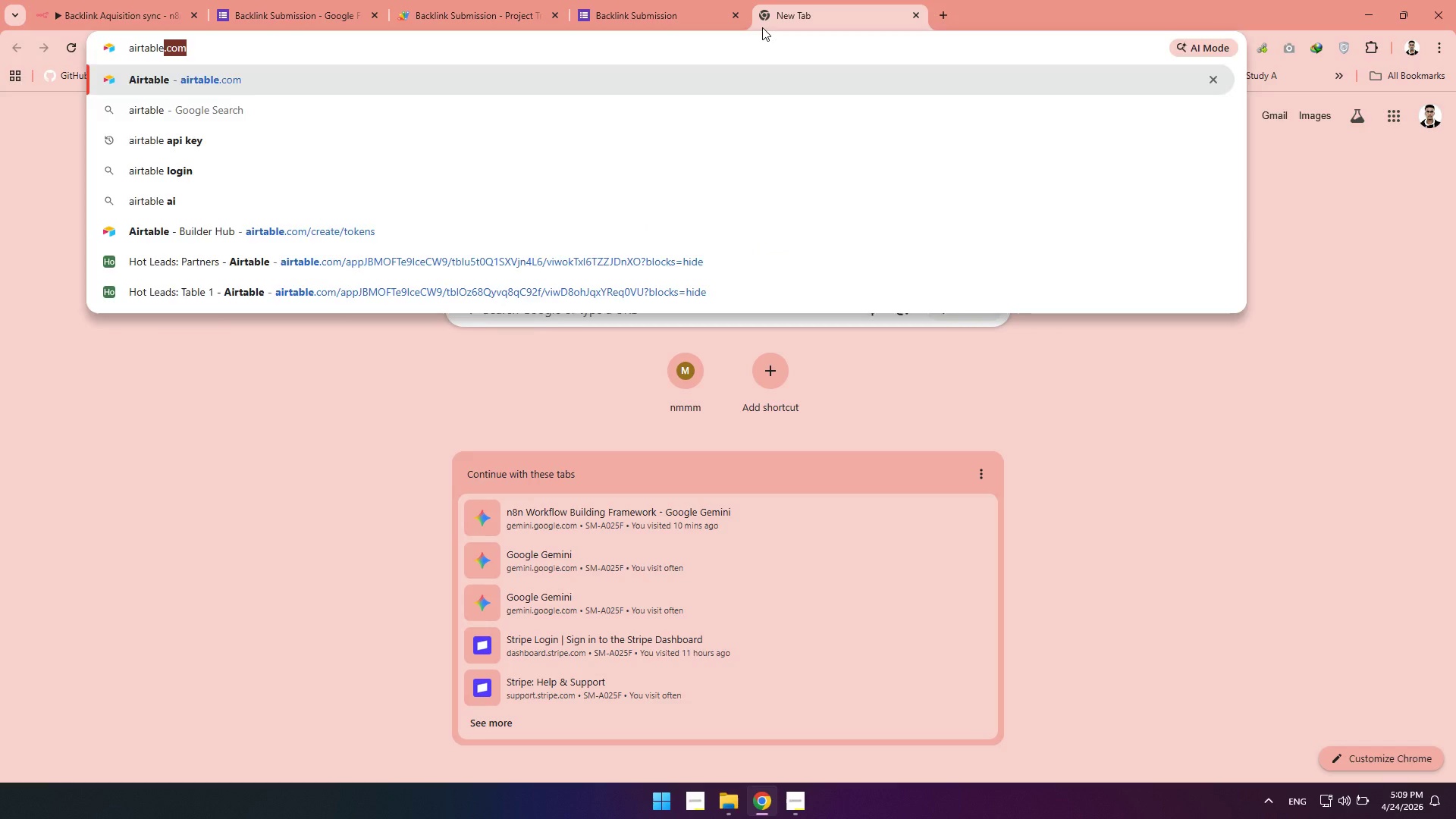 
key(Enter)
 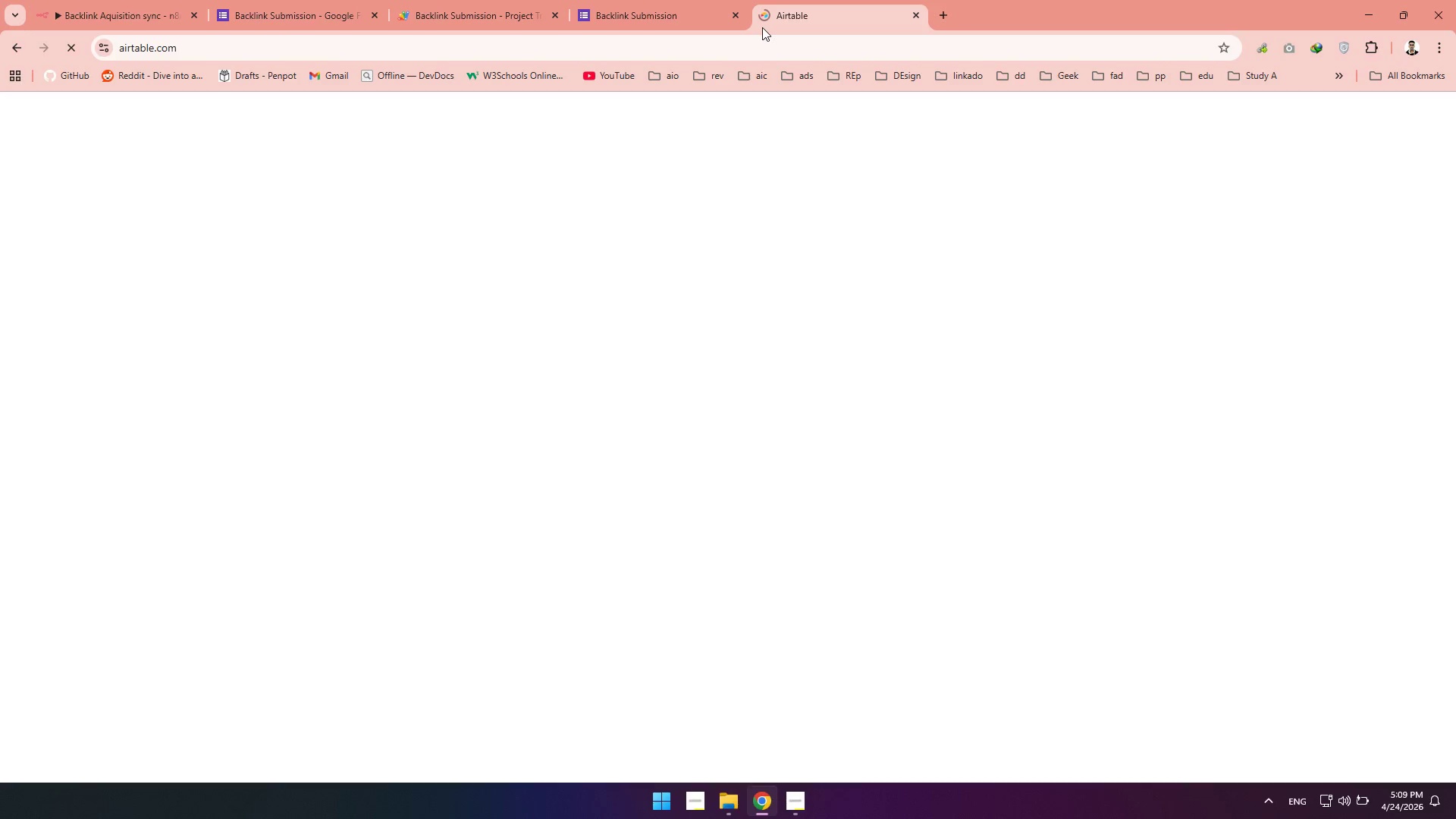 
wait(13.62)
 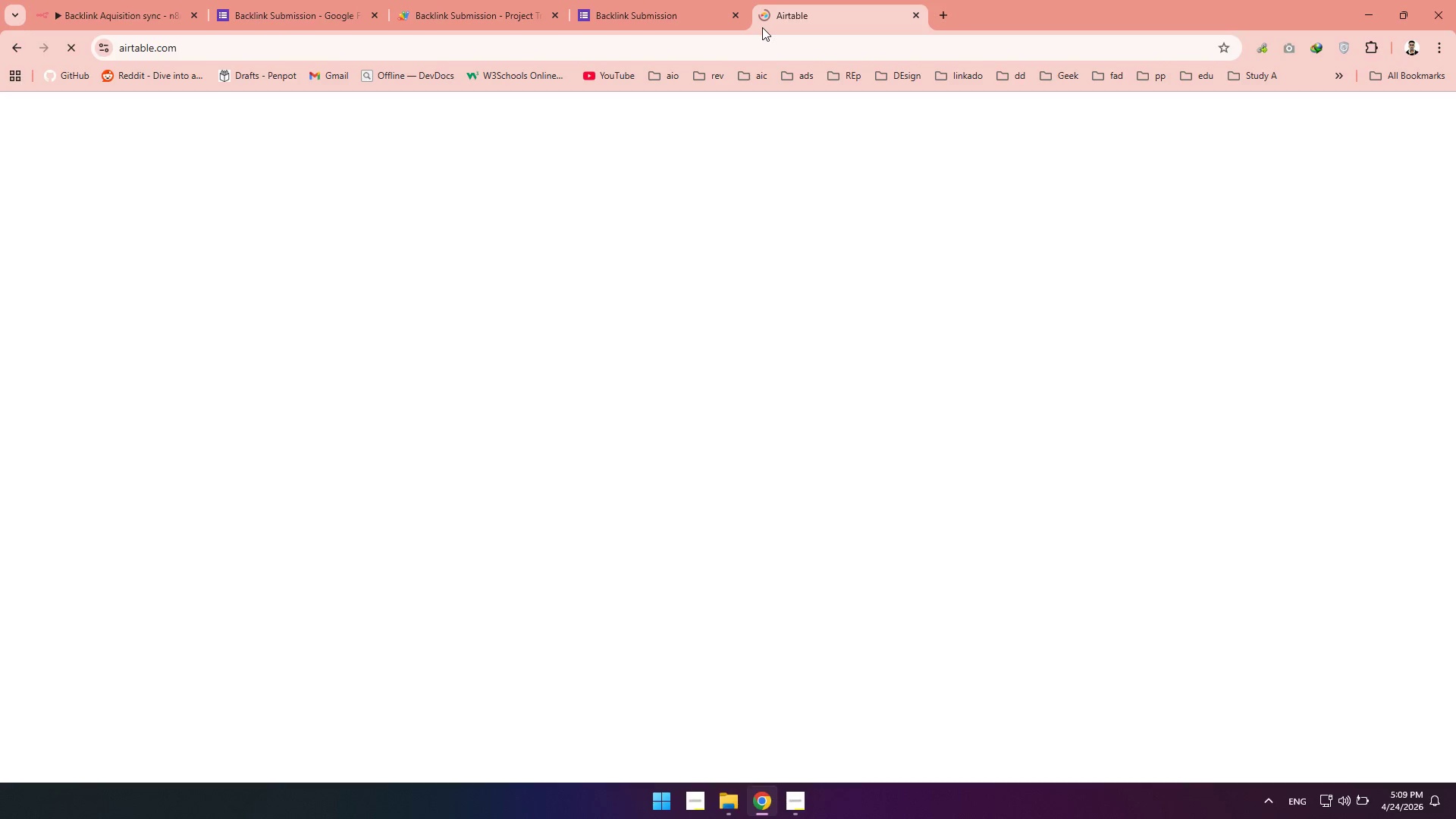 
mouse_move([206, 501])
 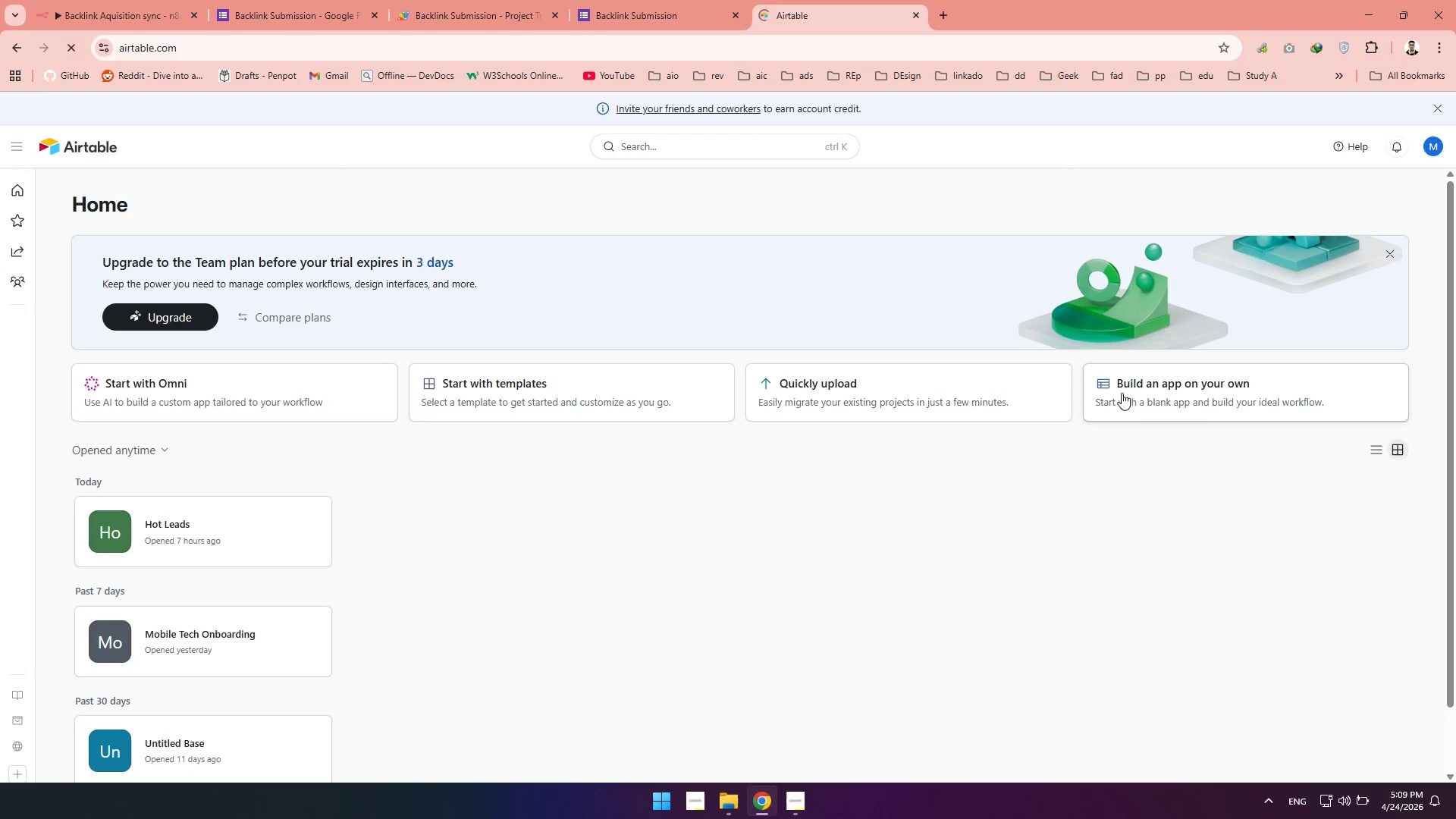 
left_click([1140, 389])
 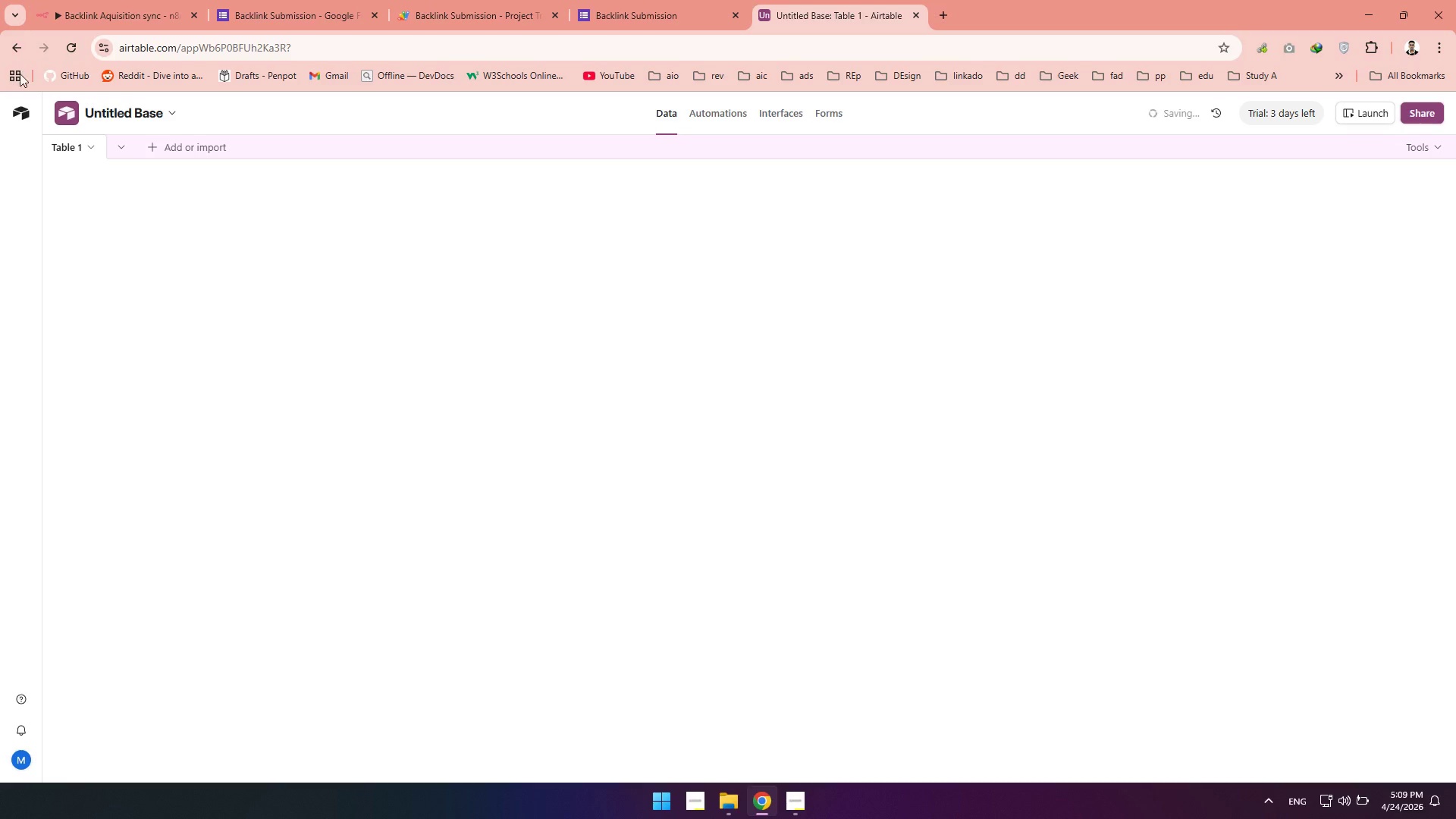 
left_click([115, 117])
 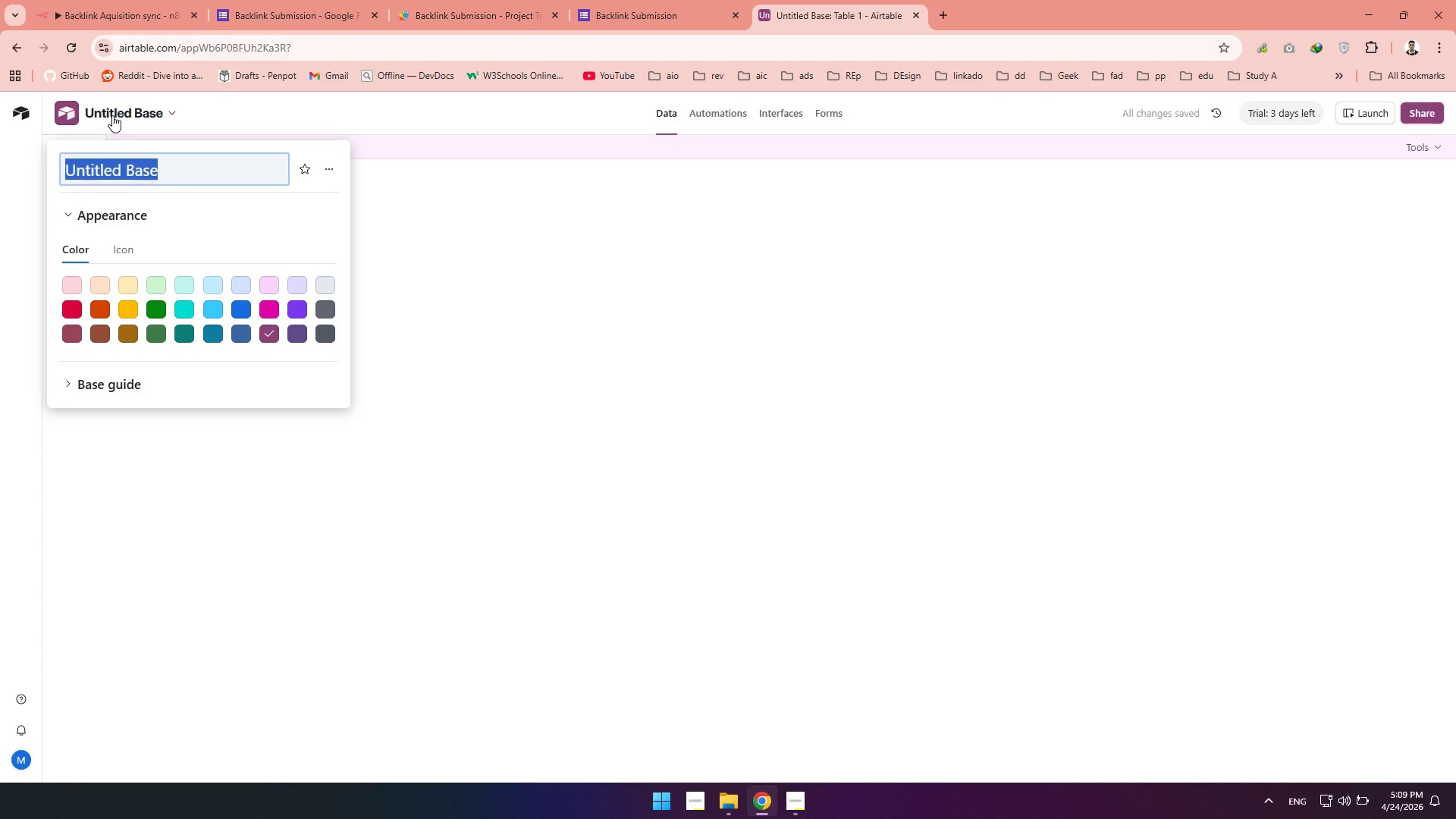 
type(Master Ba)
key(Backspace)
key(Backspace)
type(Backlink Base)
 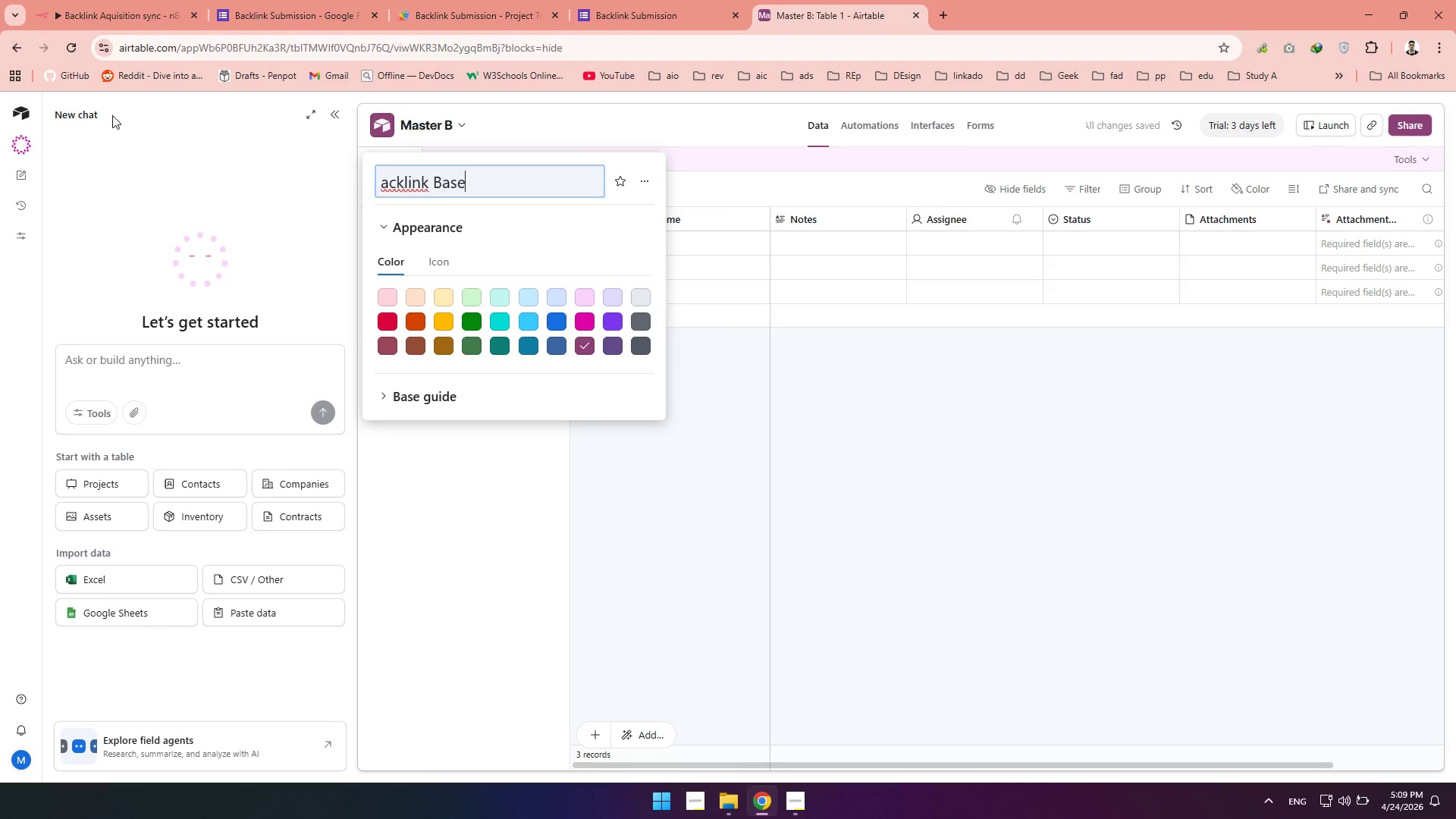 
left_click_drag(start_coordinate=[506, 182], to_coordinate=[322, 180])
 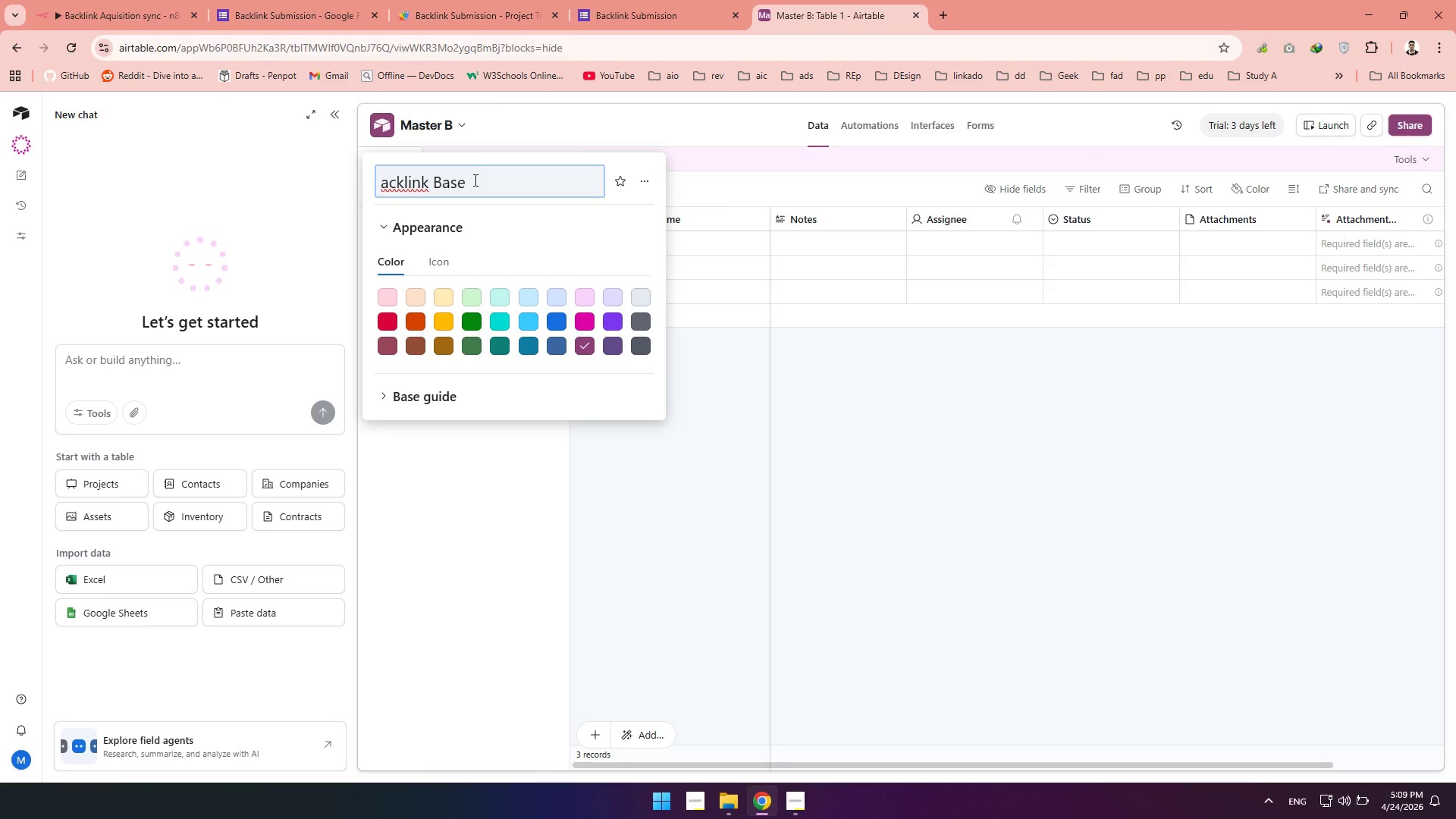 
left_click_drag(start_coordinate=[475, 180], to_coordinate=[371, 190])
 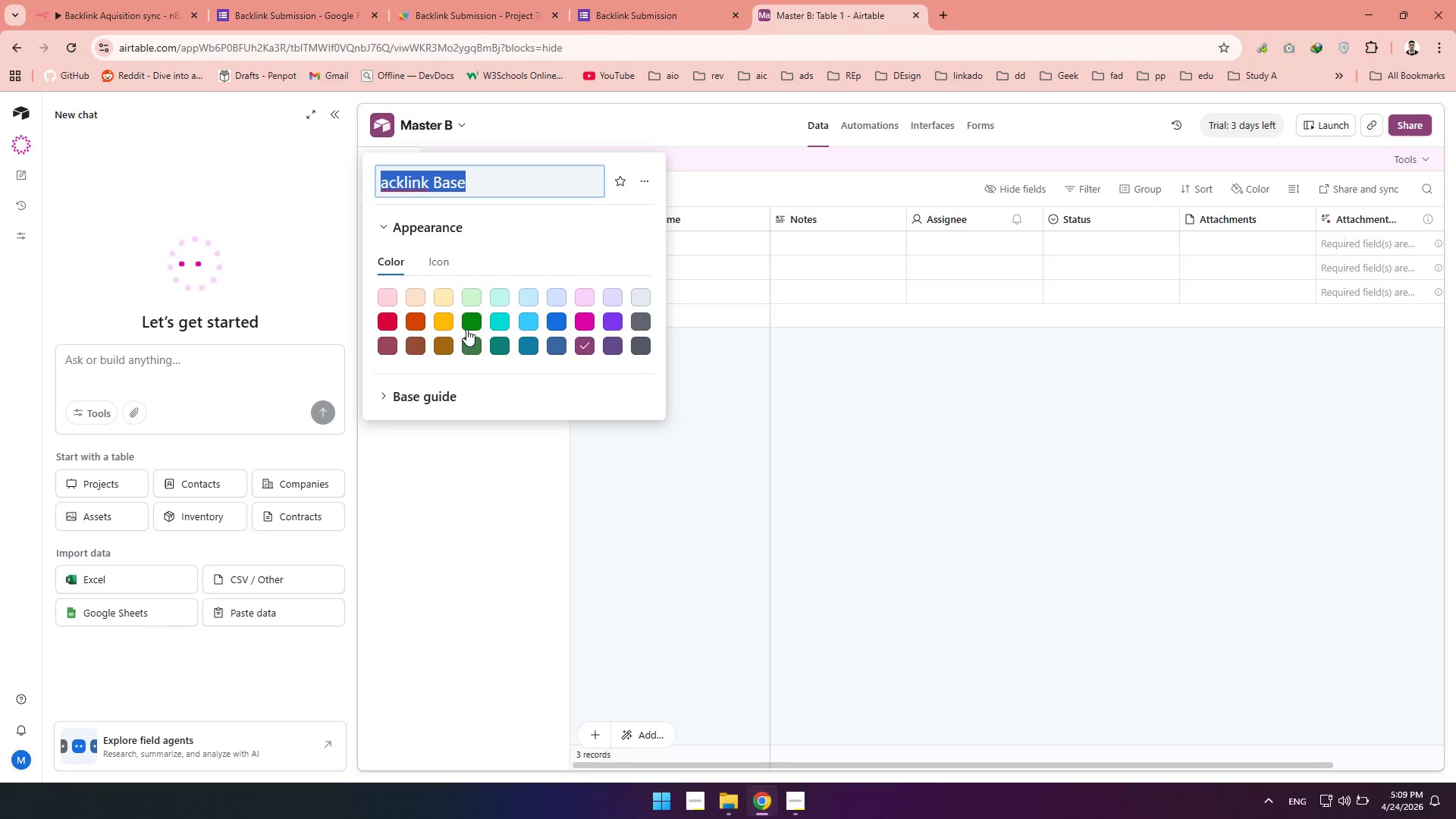 
type(Master Backlink )
 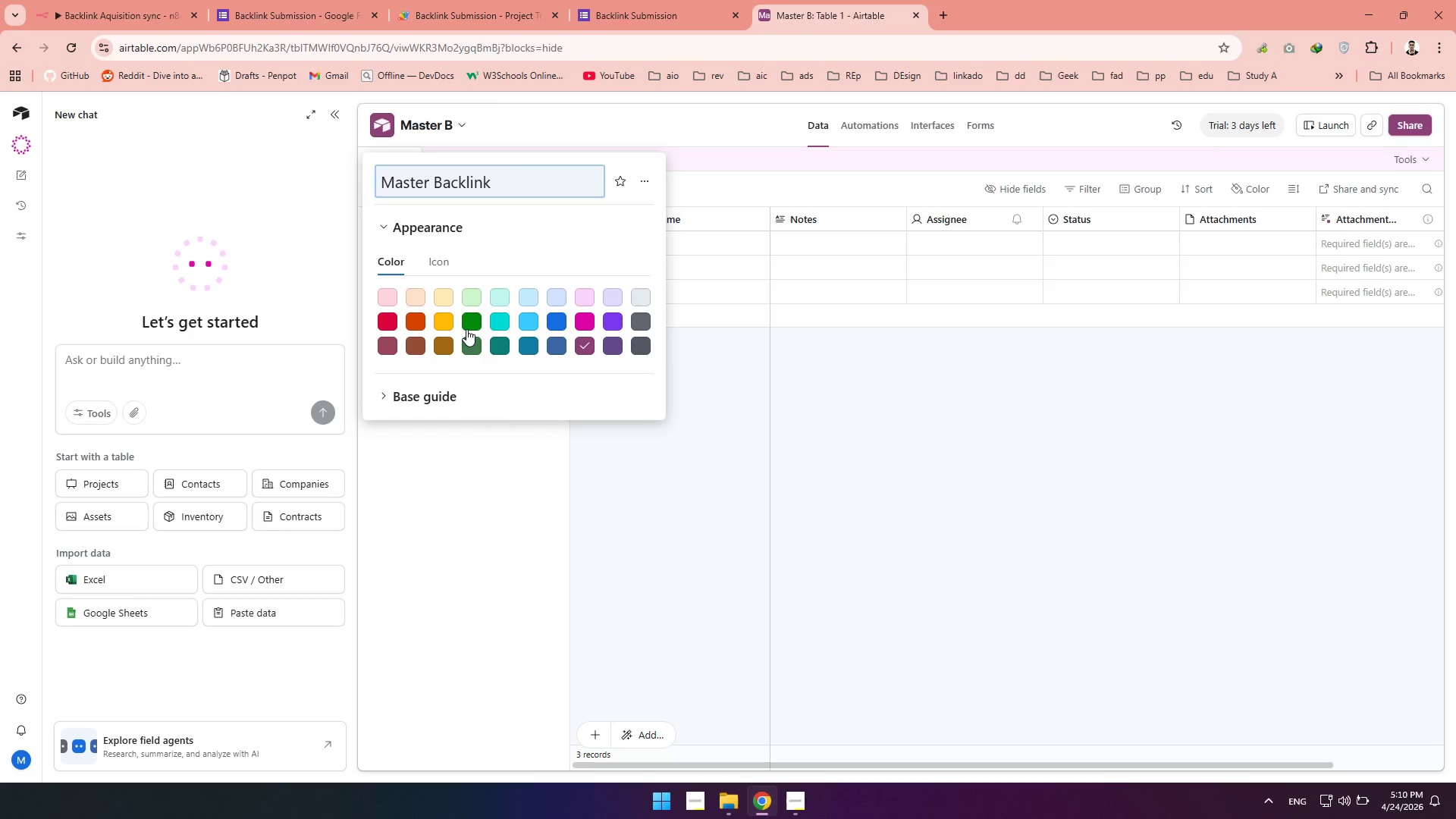 
hold_key(key=ShiftLeft, duration=0.69)
 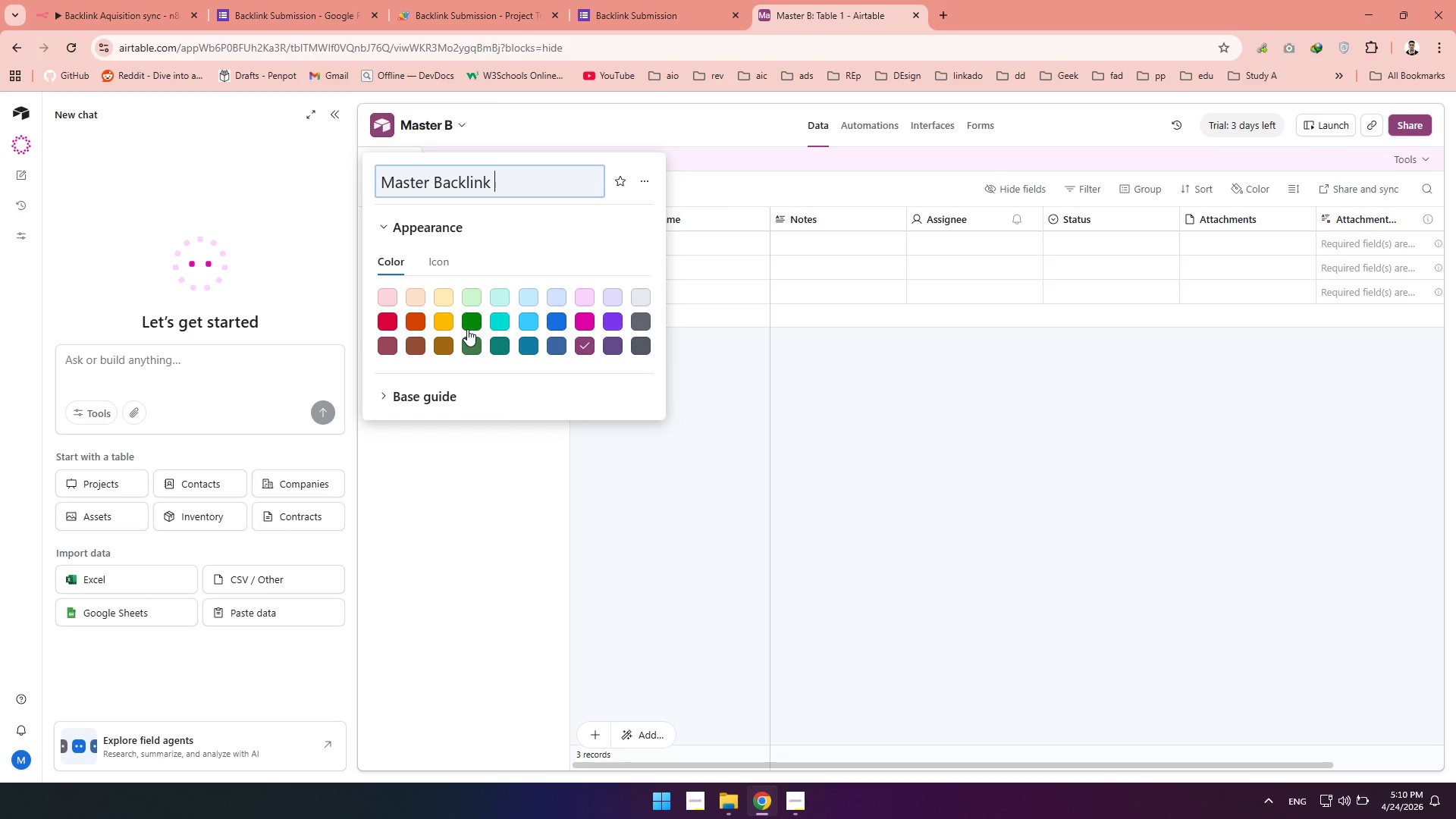 
type(Base)
 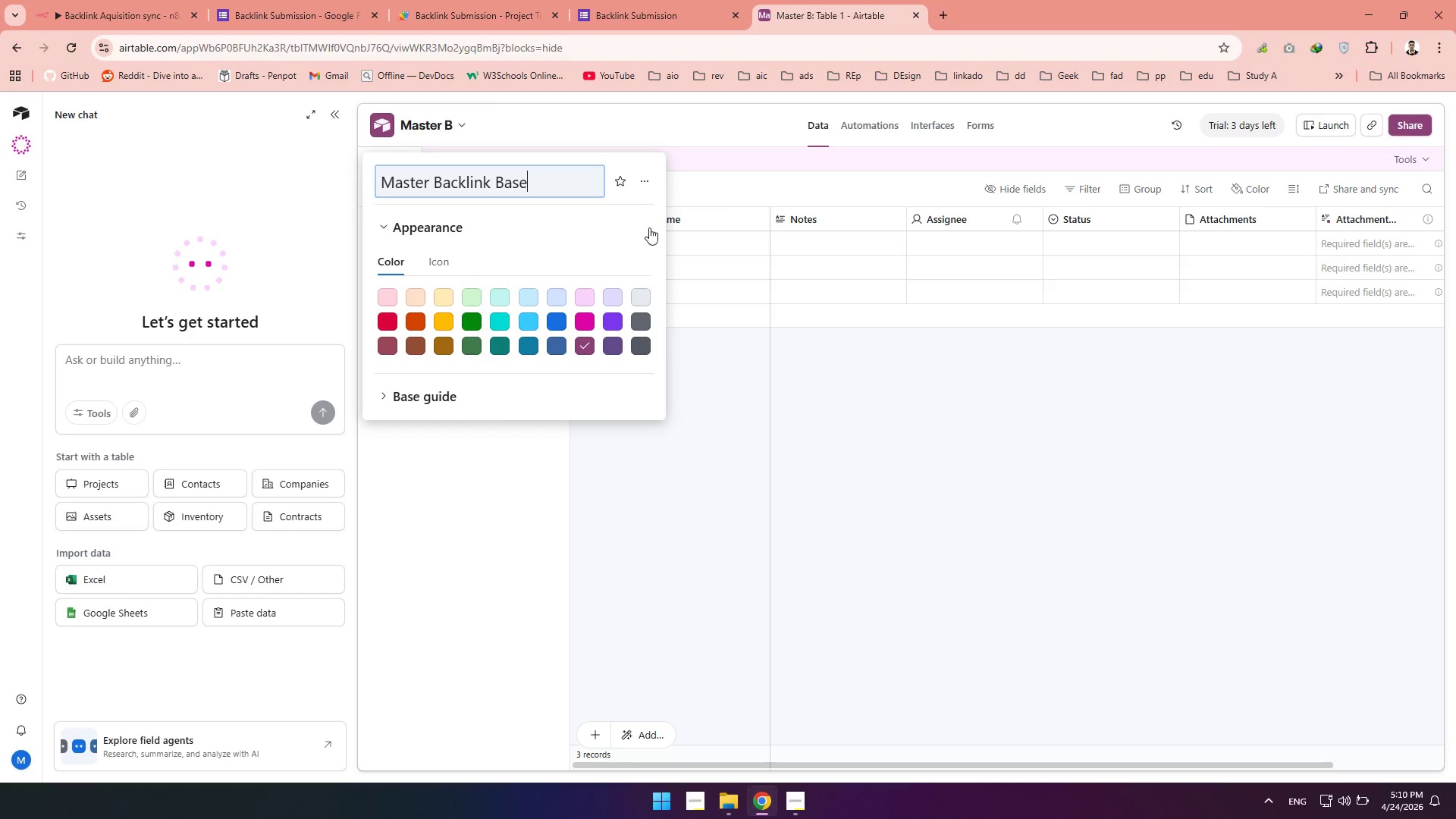 
left_click([726, 197])